 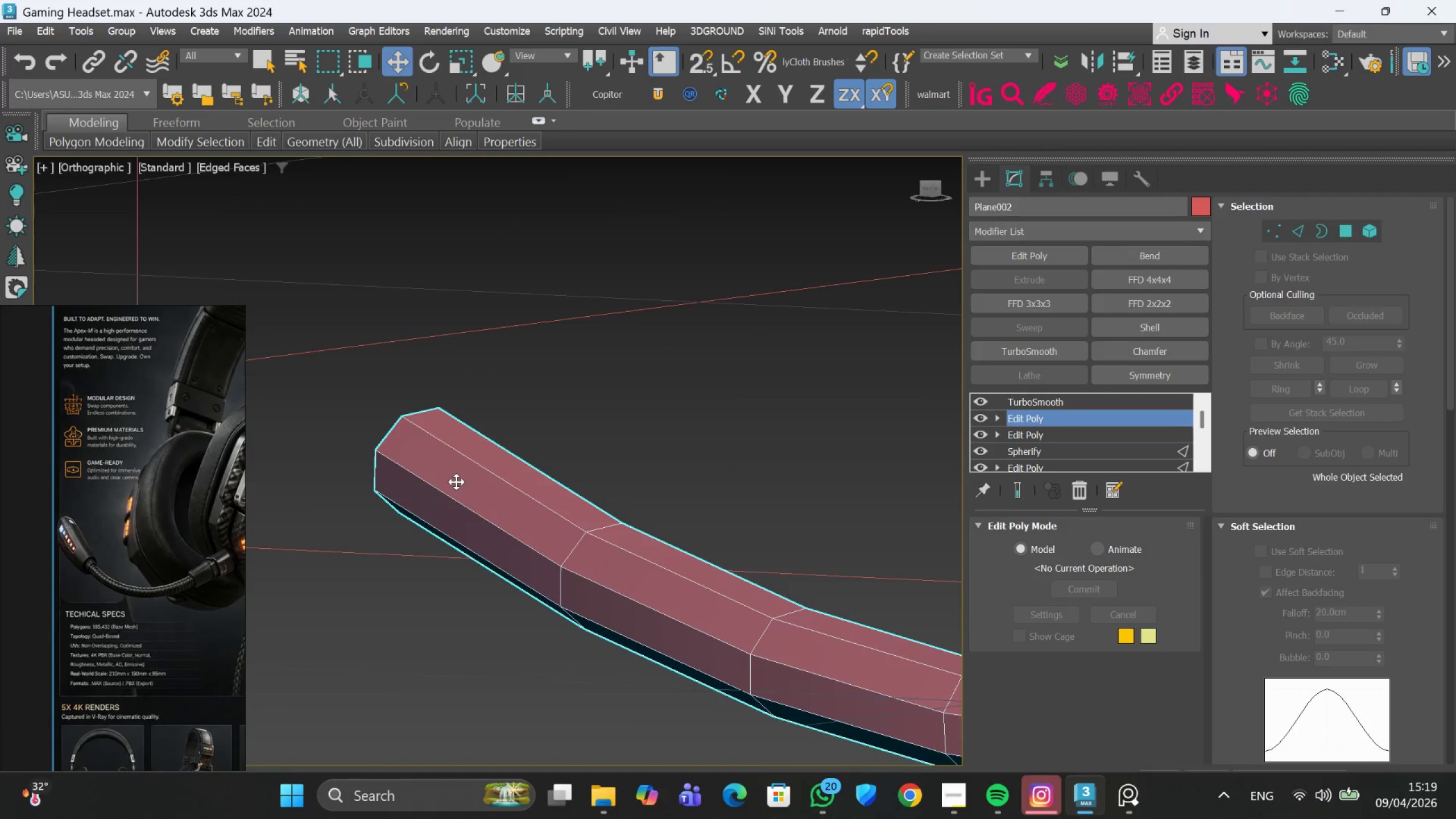 
scroll: coordinate [477, 487], scroll_direction: down, amount: 6.0
 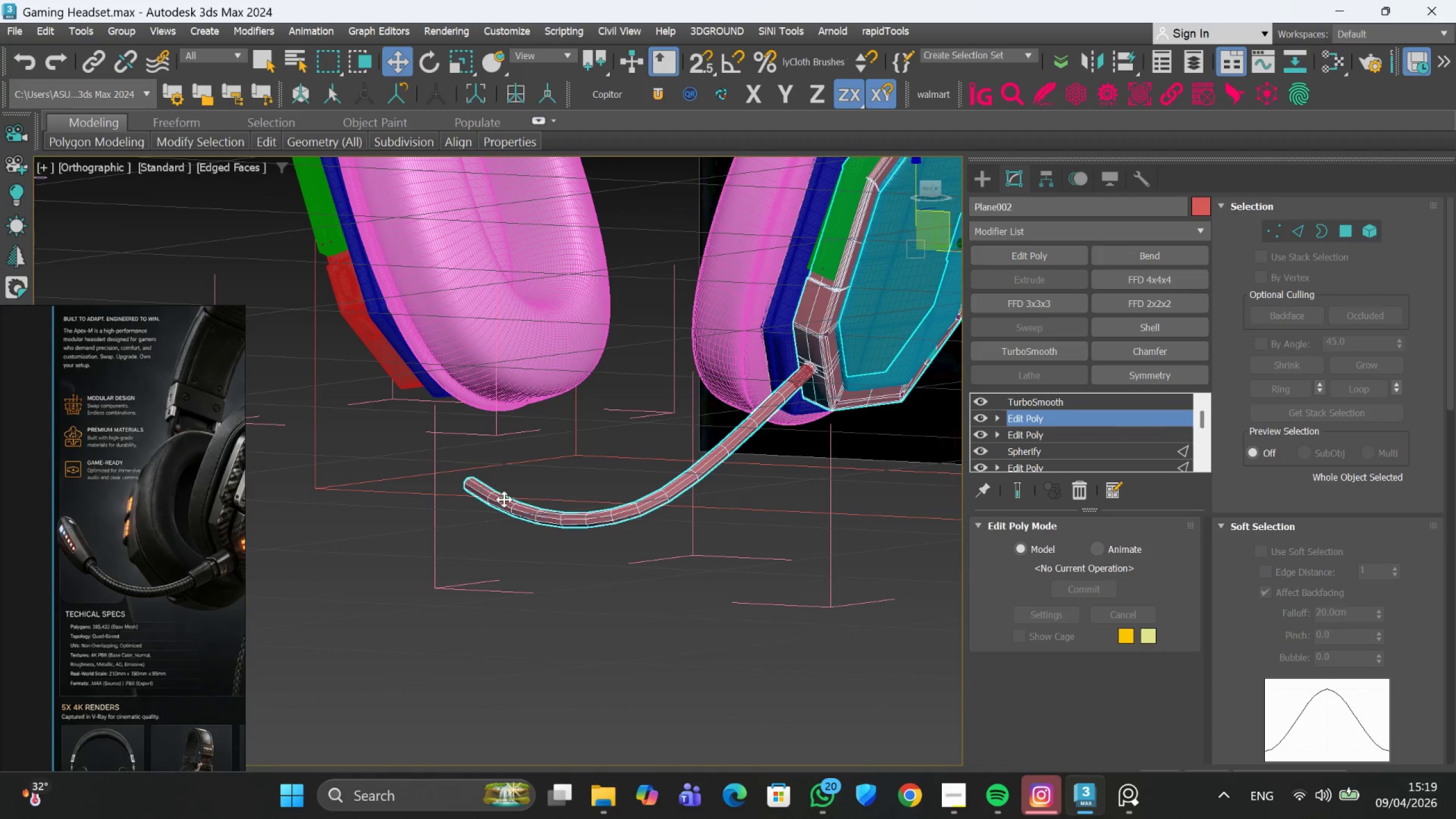 
hold_key(key=AltLeft, duration=0.58)
 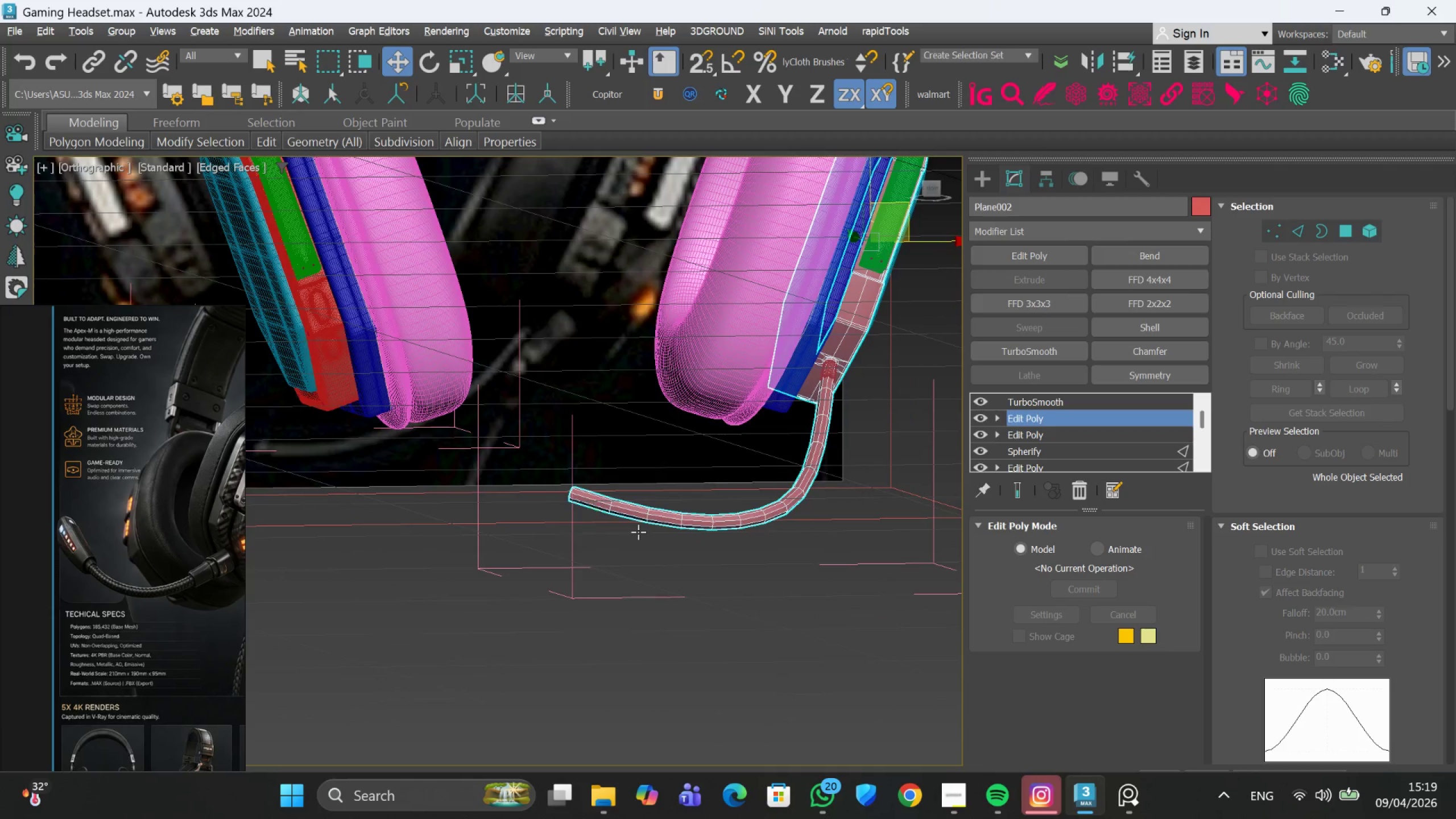 
scroll: coordinate [550, 473], scroll_direction: up, amount: 5.0
 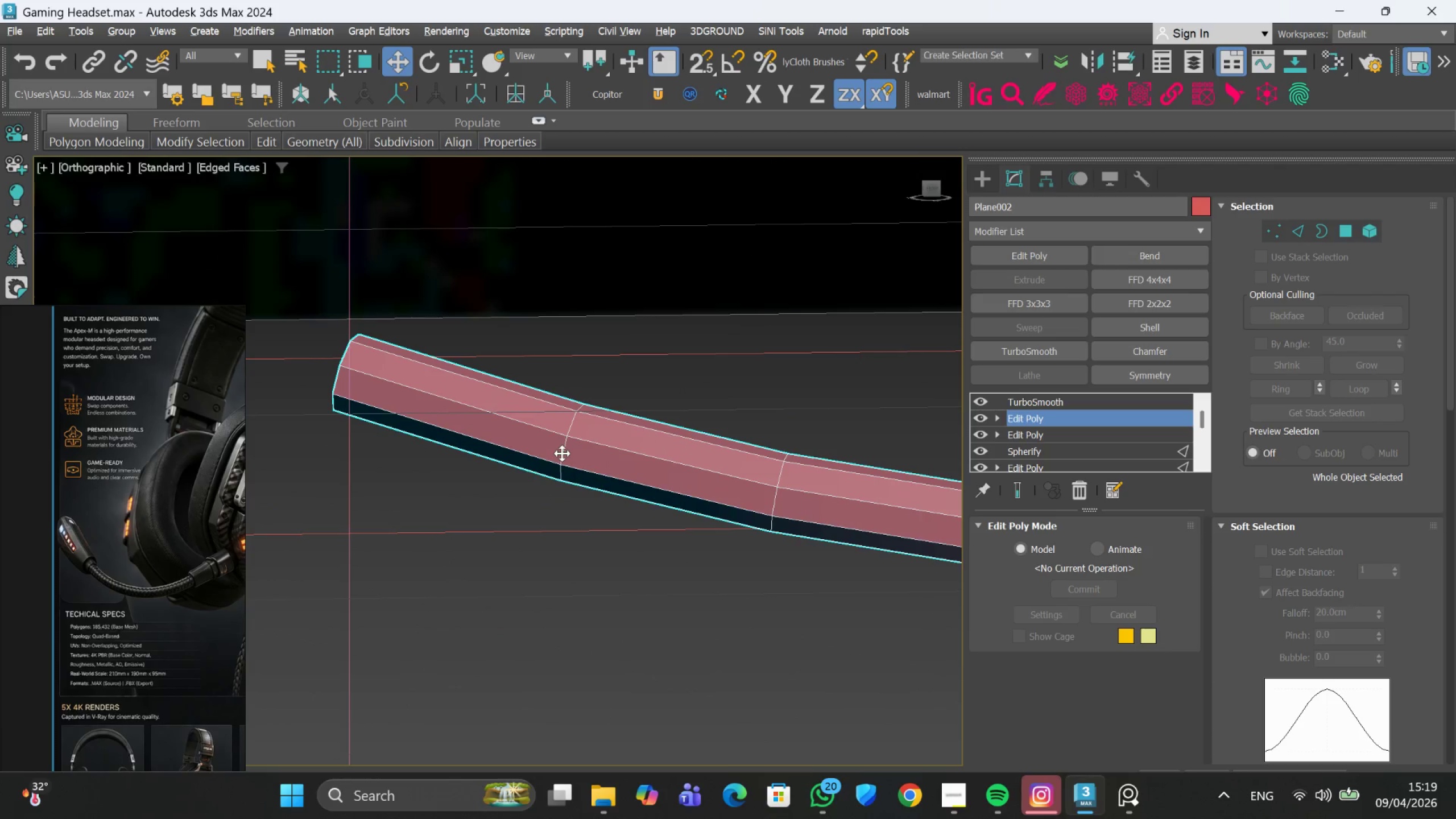 
wait(9.29)
 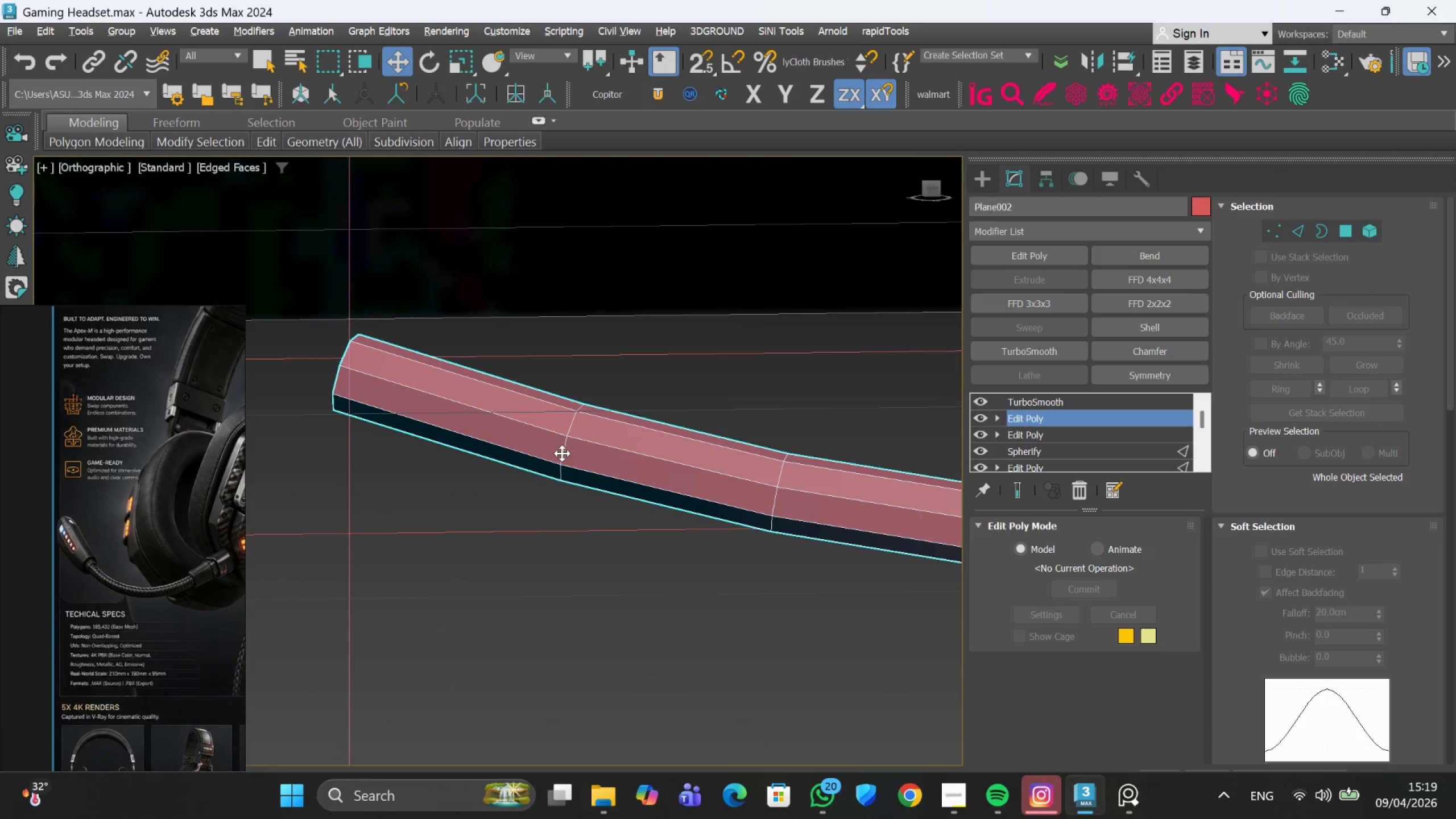 
scroll: coordinate [493, 448], scroll_direction: up, amount: 1.0
 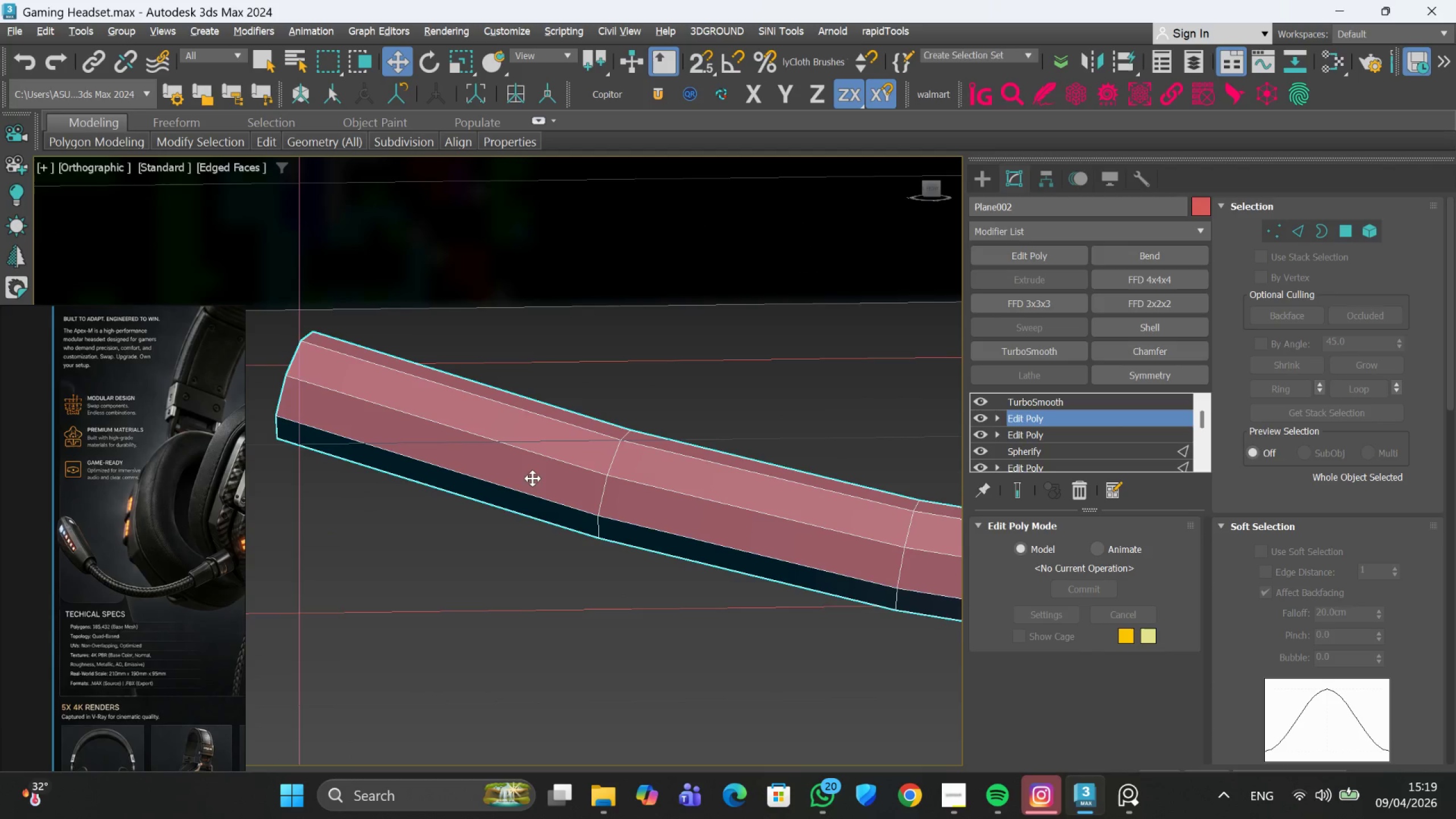 
wait(7.6)
 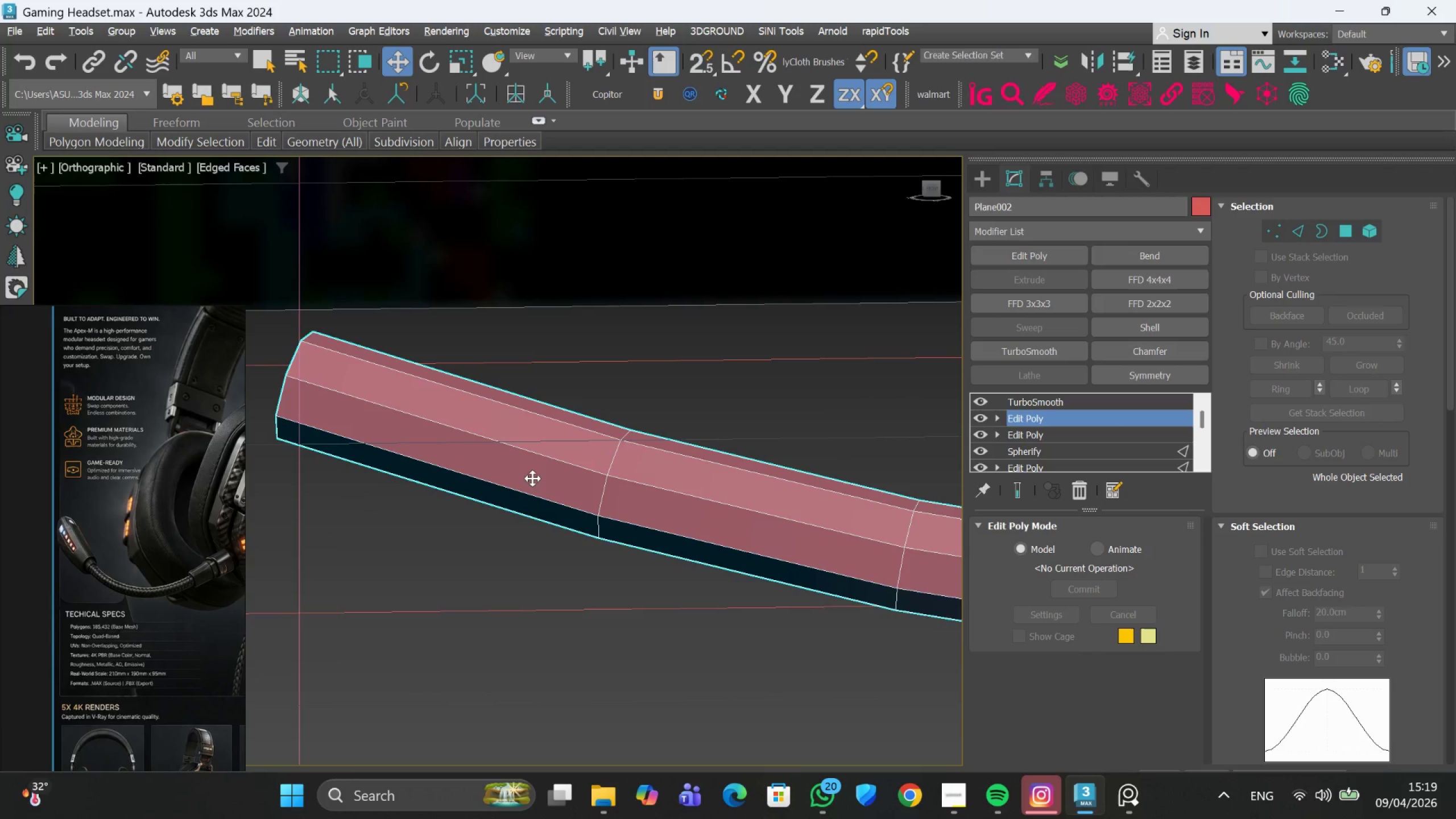 
scroll: coordinate [731, 477], scroll_direction: down, amount: 8.0
 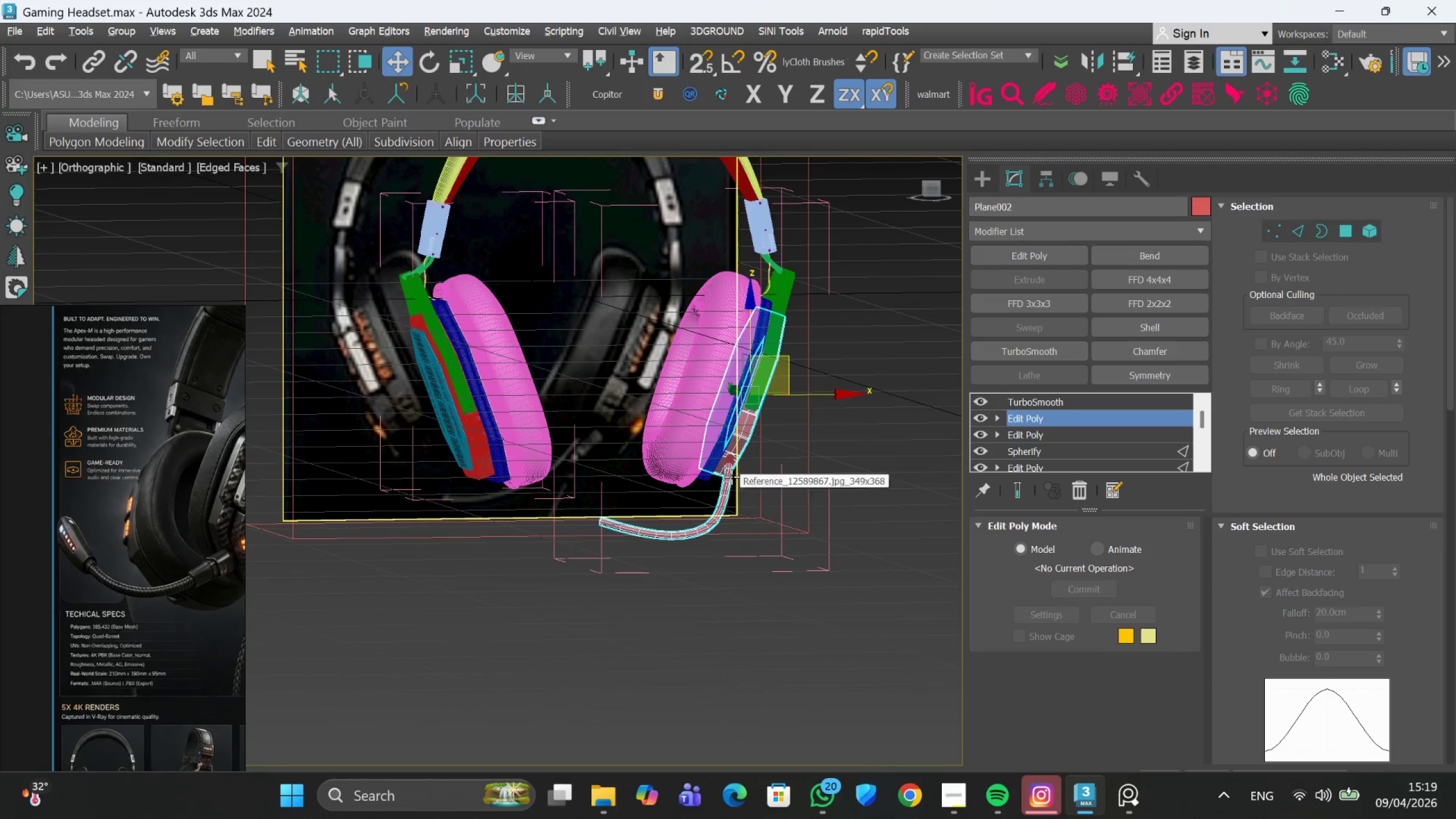 
hold_key(key=AltLeft, duration=0.51)
 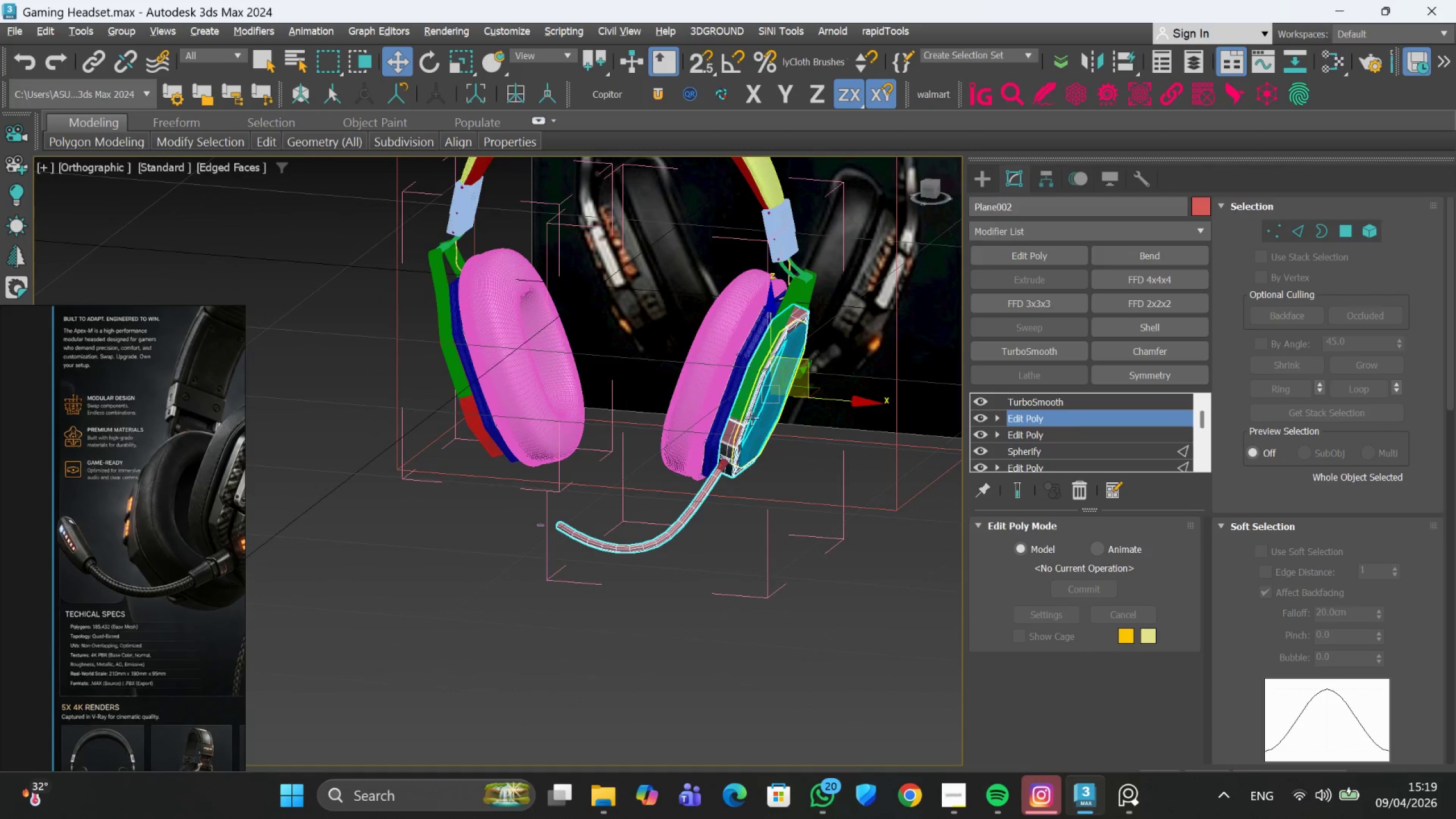 
hold_key(key=AltLeft, duration=0.75)
 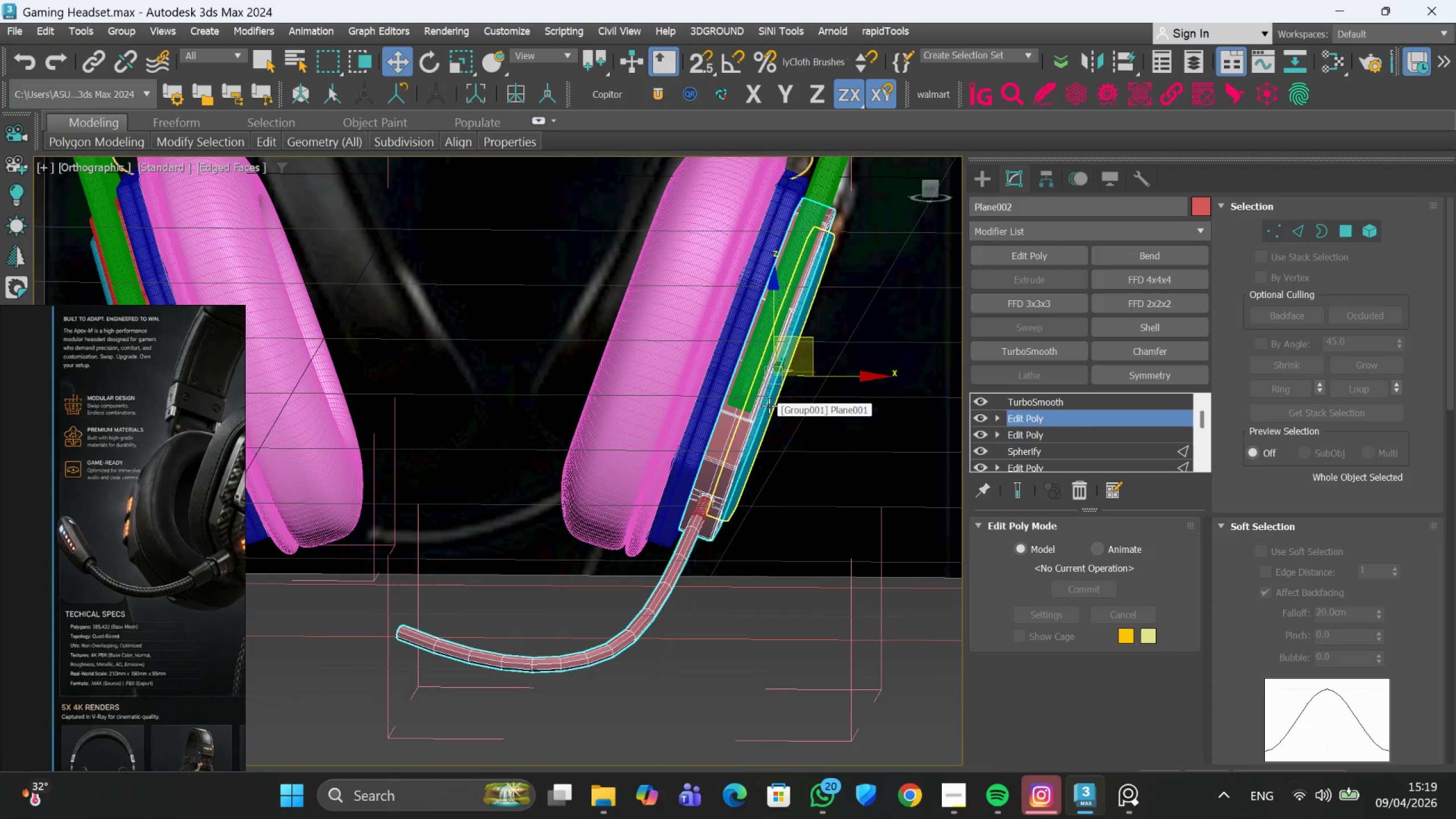 
scroll: coordinate [752, 413], scroll_direction: up, amount: 3.0
 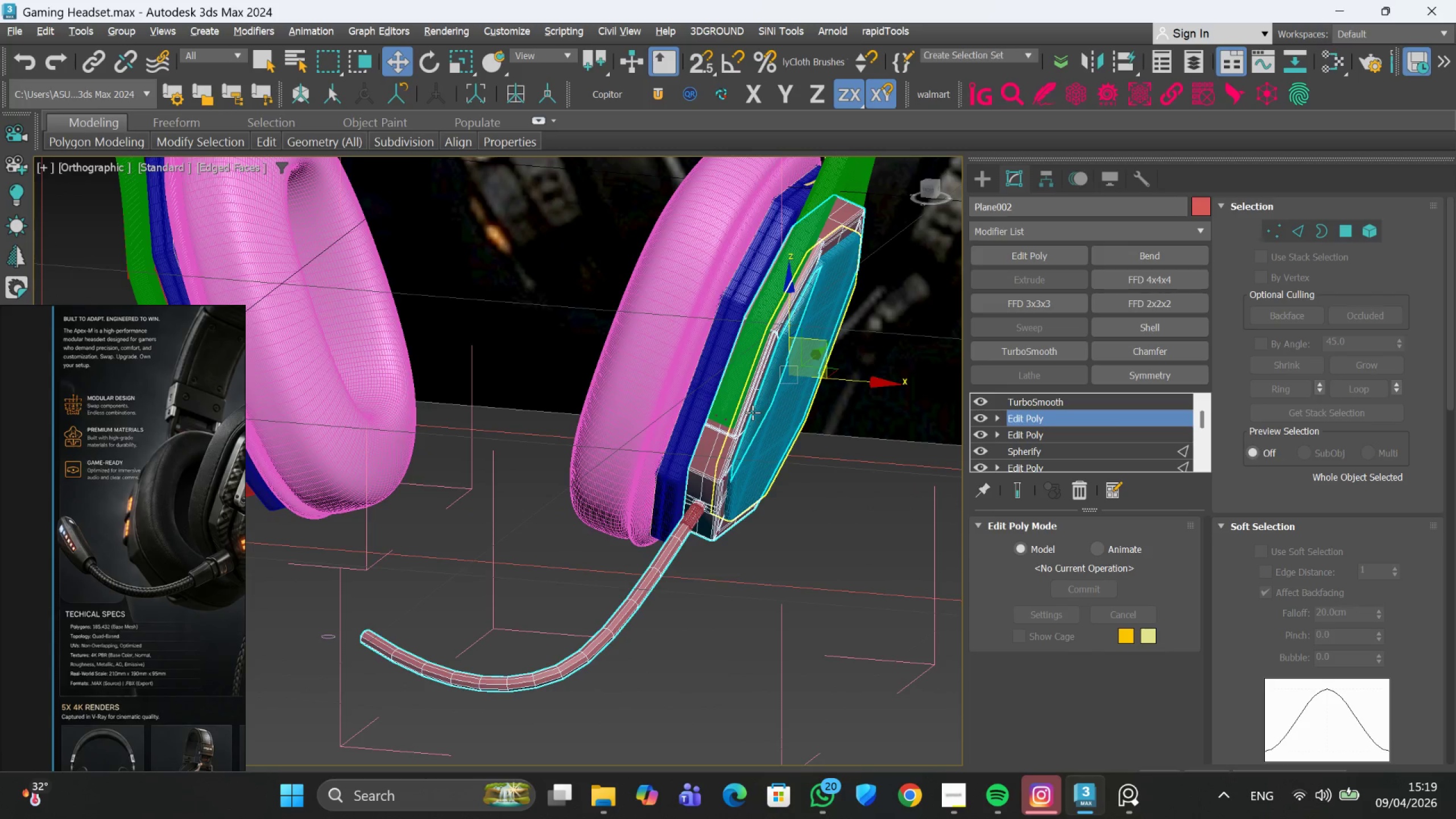 
key(F)
 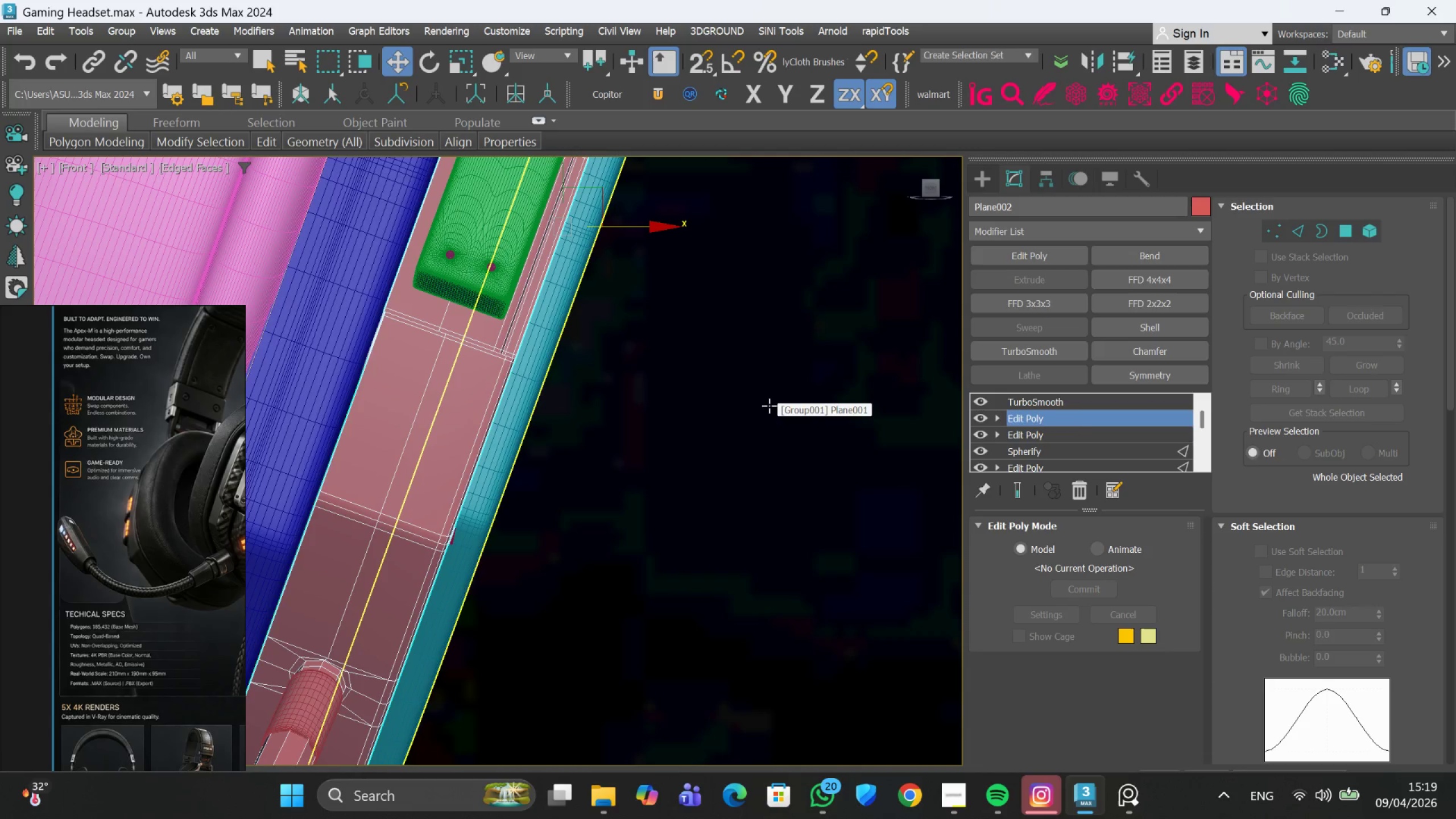 
scroll: coordinate [769, 406], scroll_direction: down, amount: 4.0
 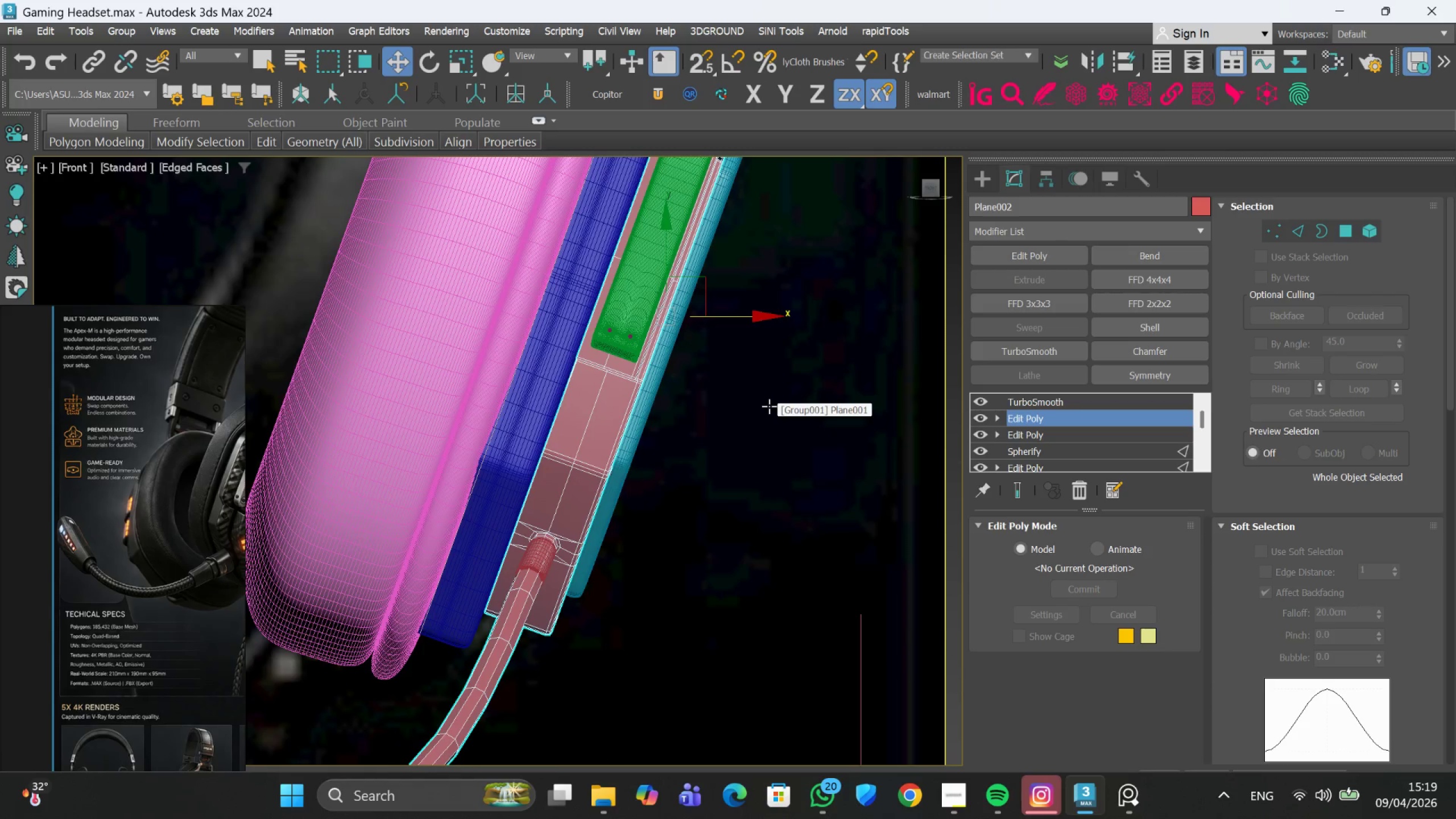 
key(F4)
 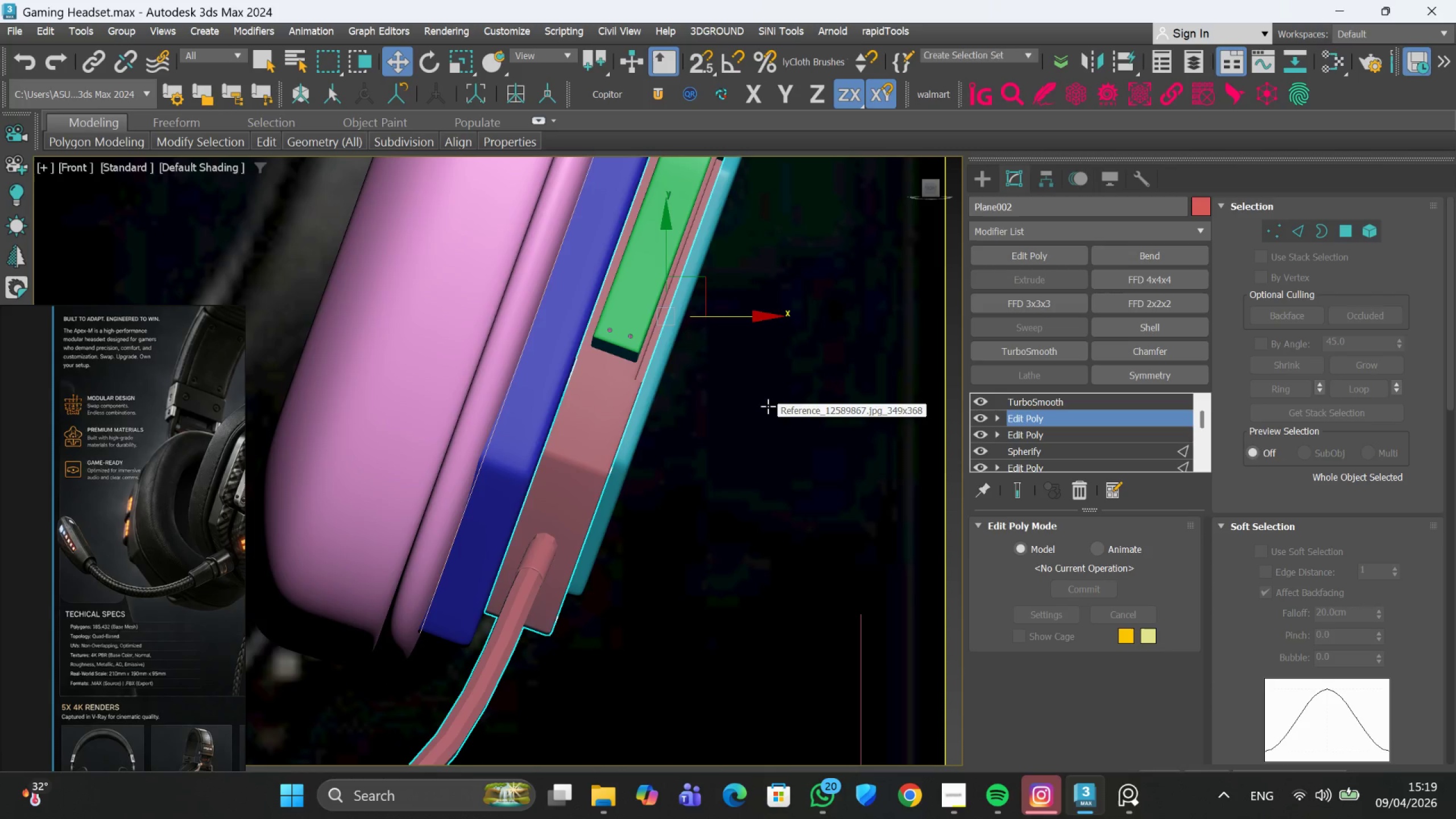 
scroll: coordinate [764, 408], scroll_direction: down, amount: 4.0
 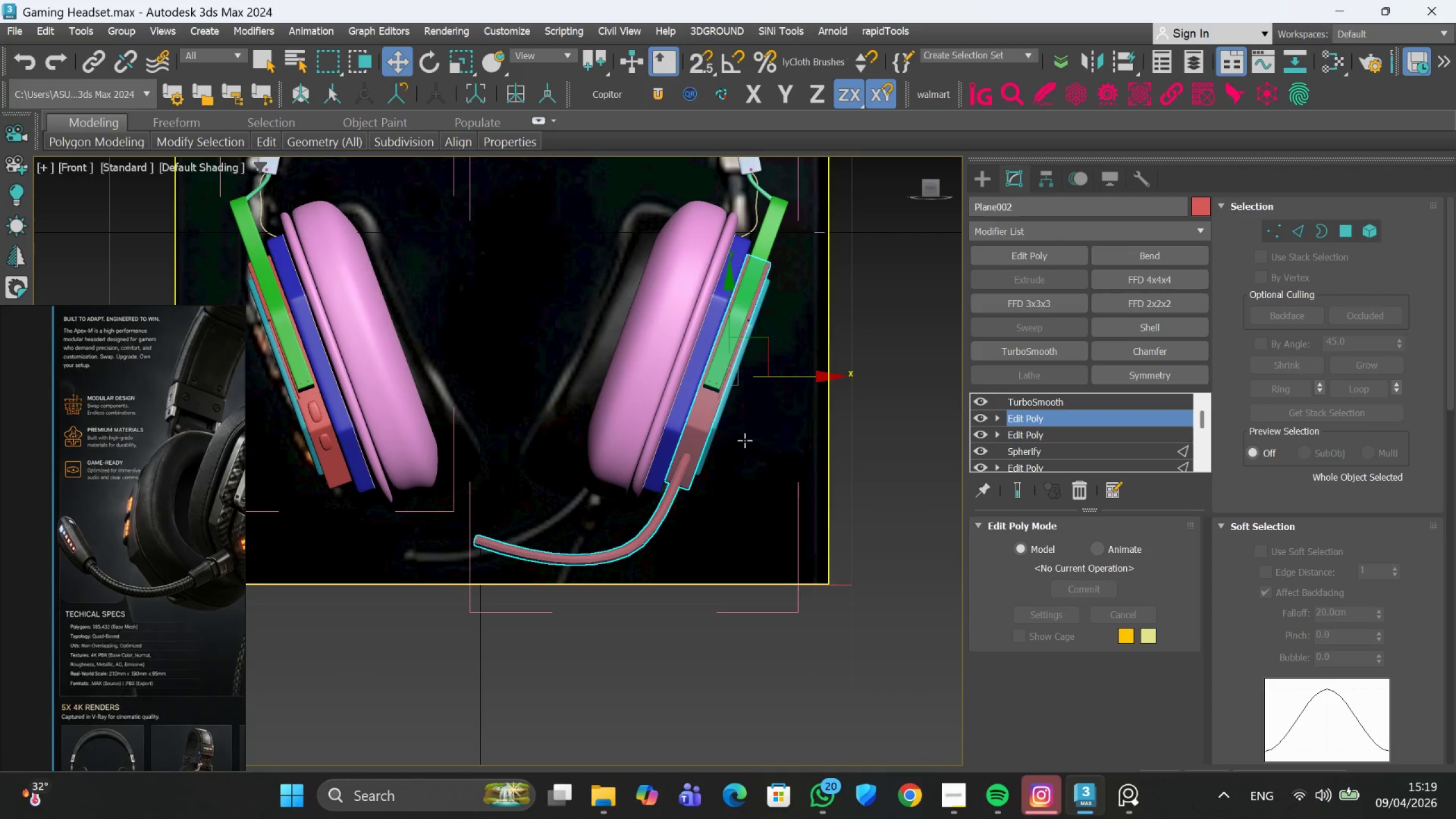 
hold_key(key=AltLeft, duration=1.05)
 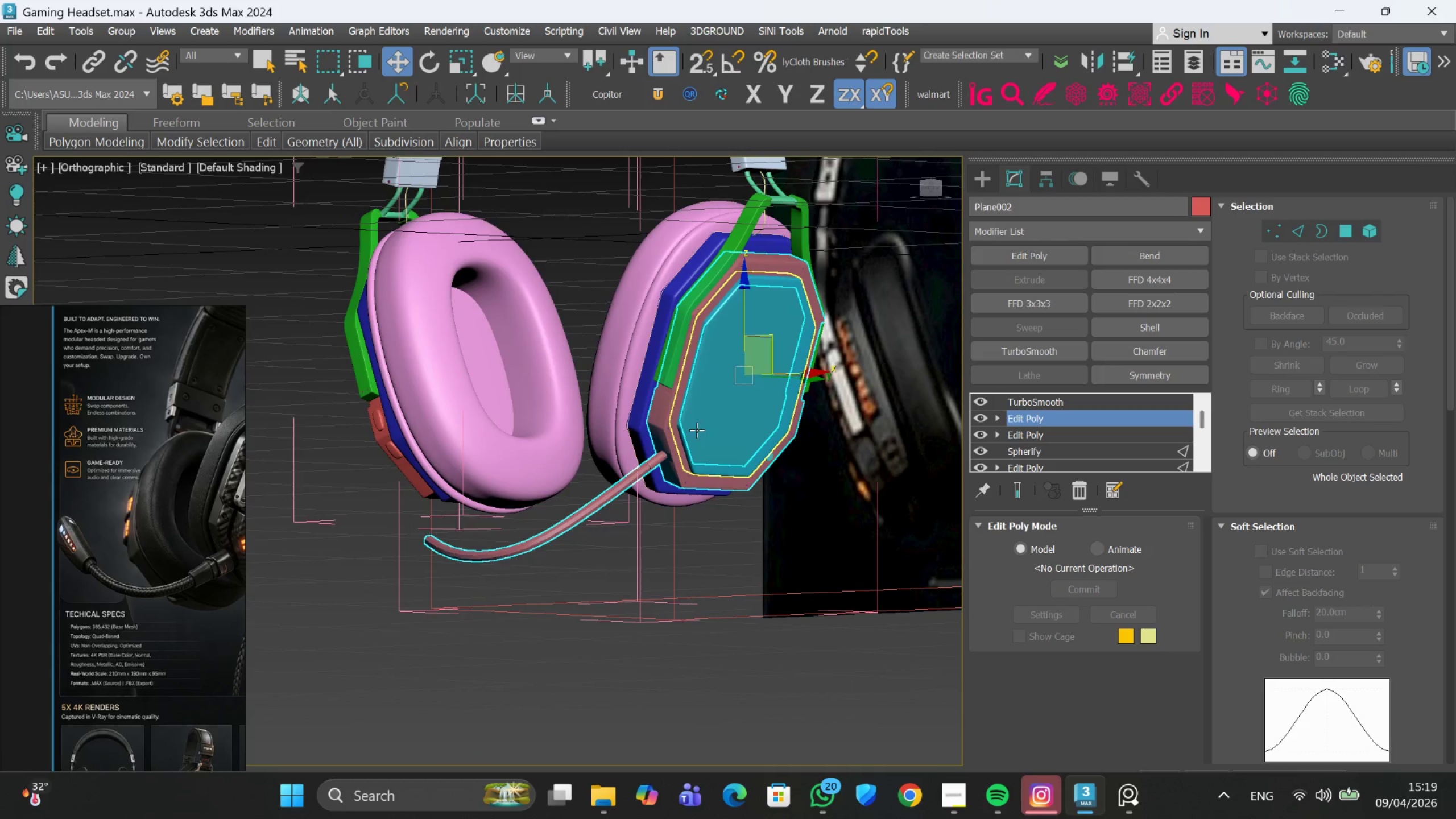 
hold_key(key=AltLeft, duration=1.01)
 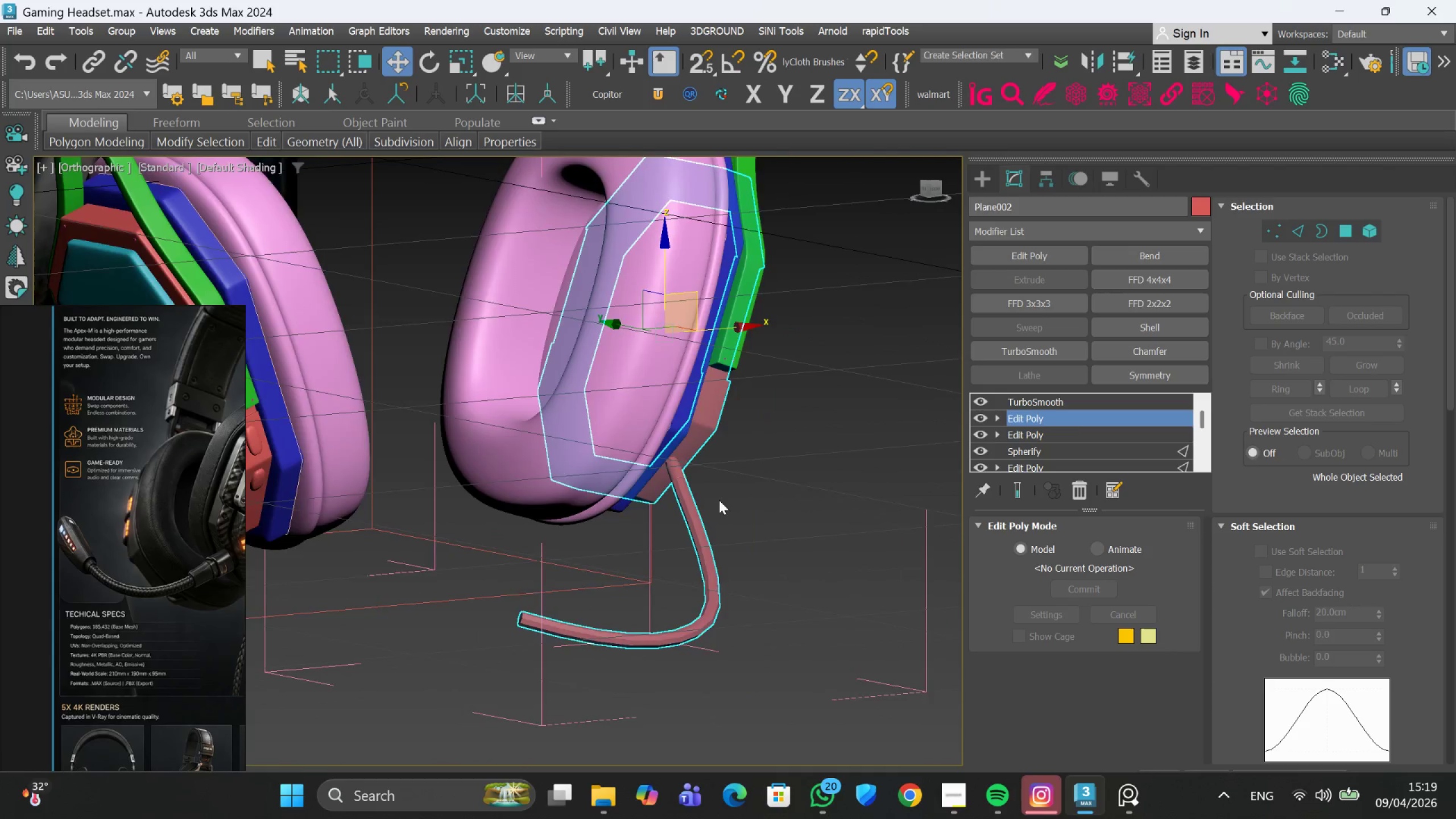 
scroll: coordinate [672, 470], scroll_direction: up, amount: 2.0
 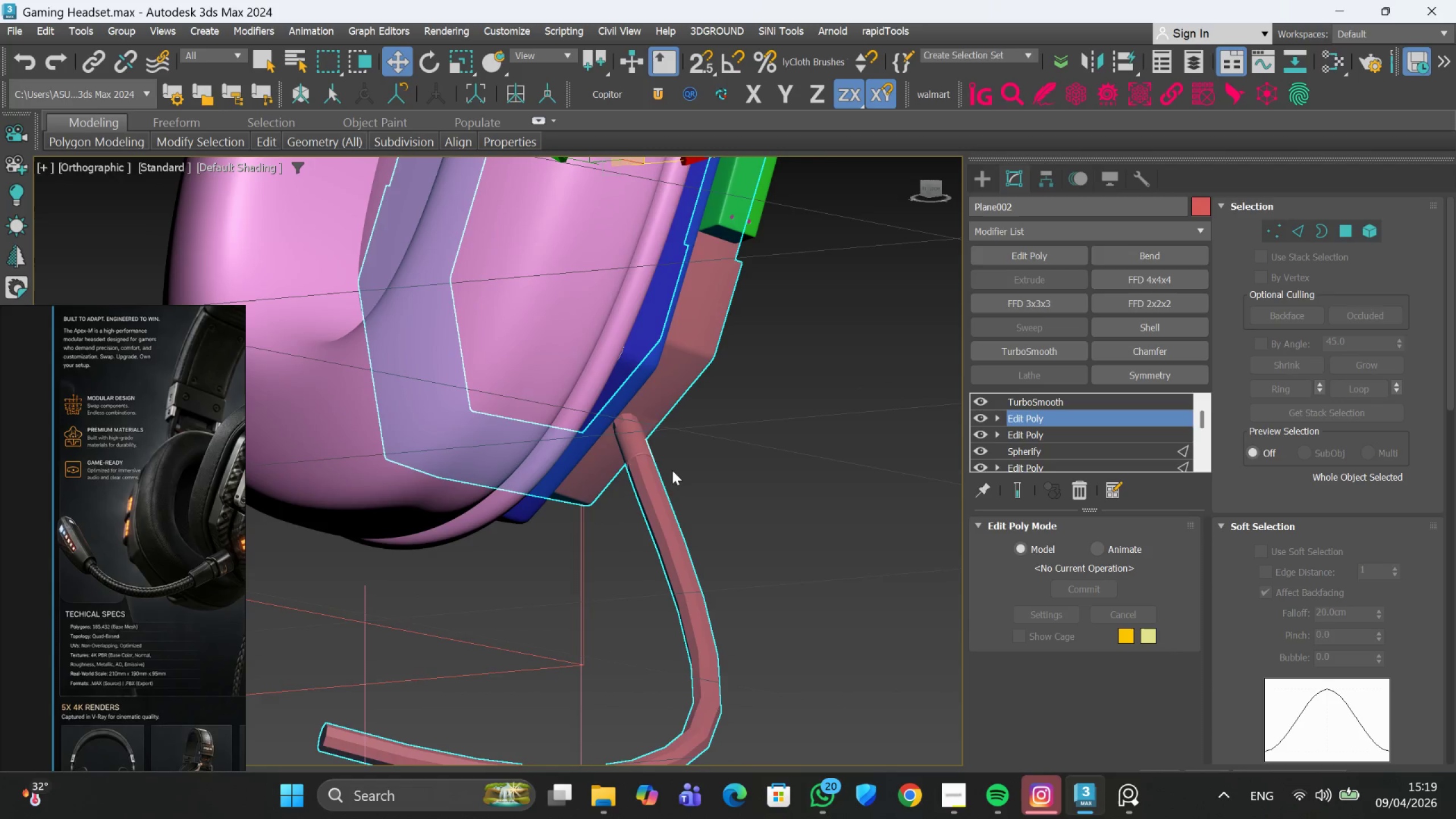 
hold_key(key=AltLeft, duration=0.92)
 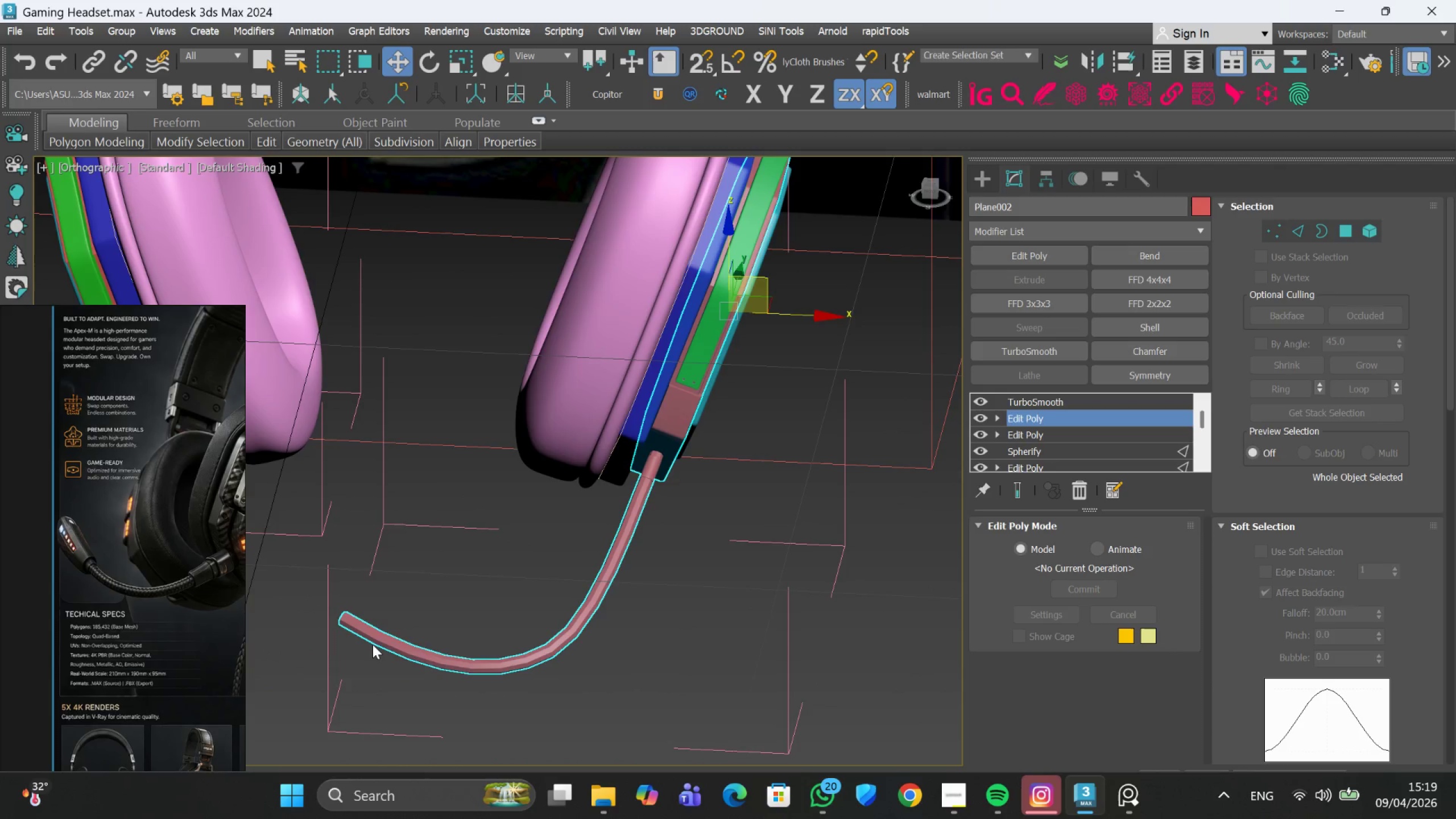 
scroll: coordinate [672, 470], scroll_direction: down, amount: 2.0
 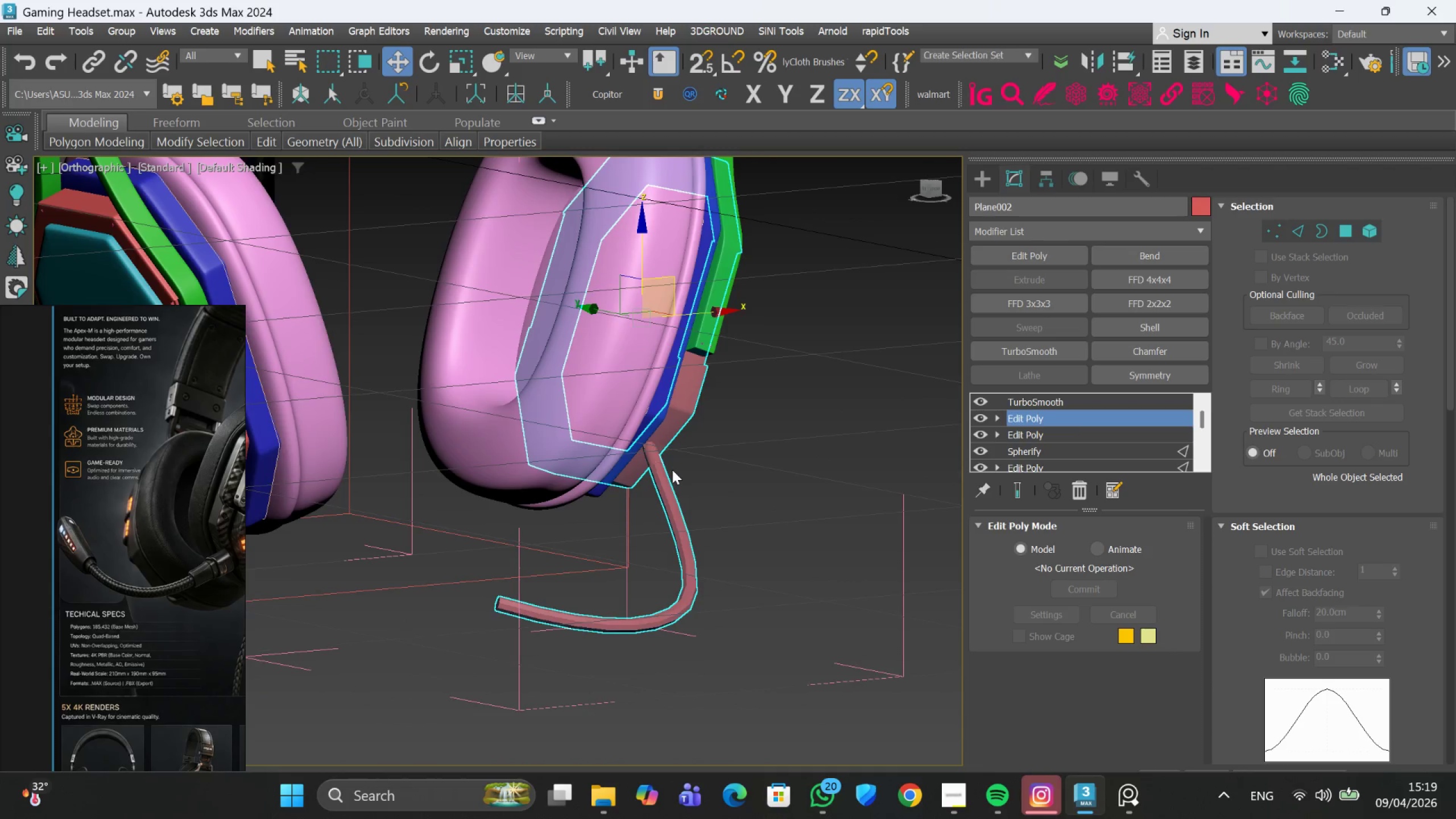 
scroll: coordinate [375, 620], scroll_direction: up, amount: 3.0
 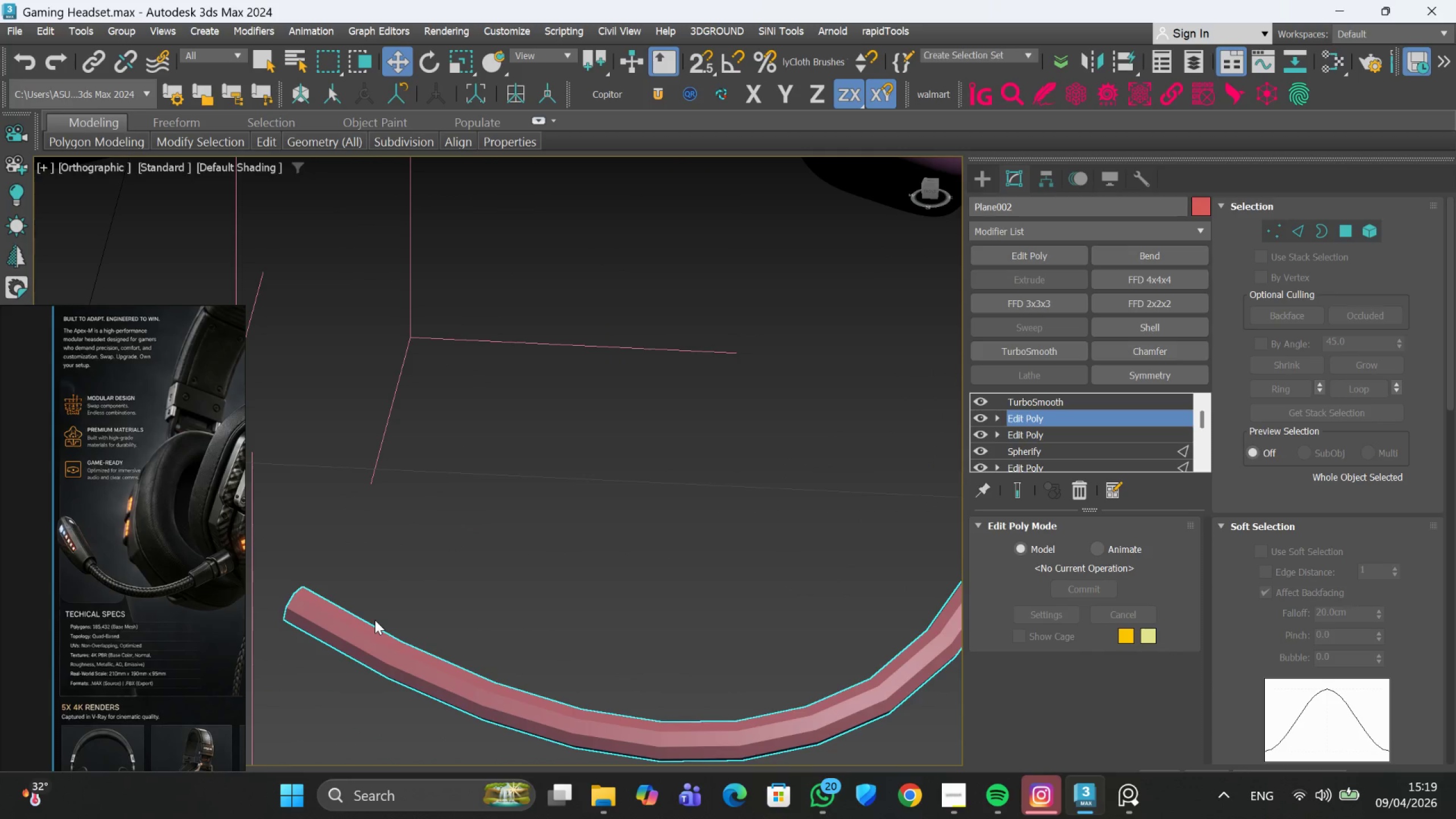 
scroll: coordinate [762, 630], scroll_direction: down, amount: 3.0
 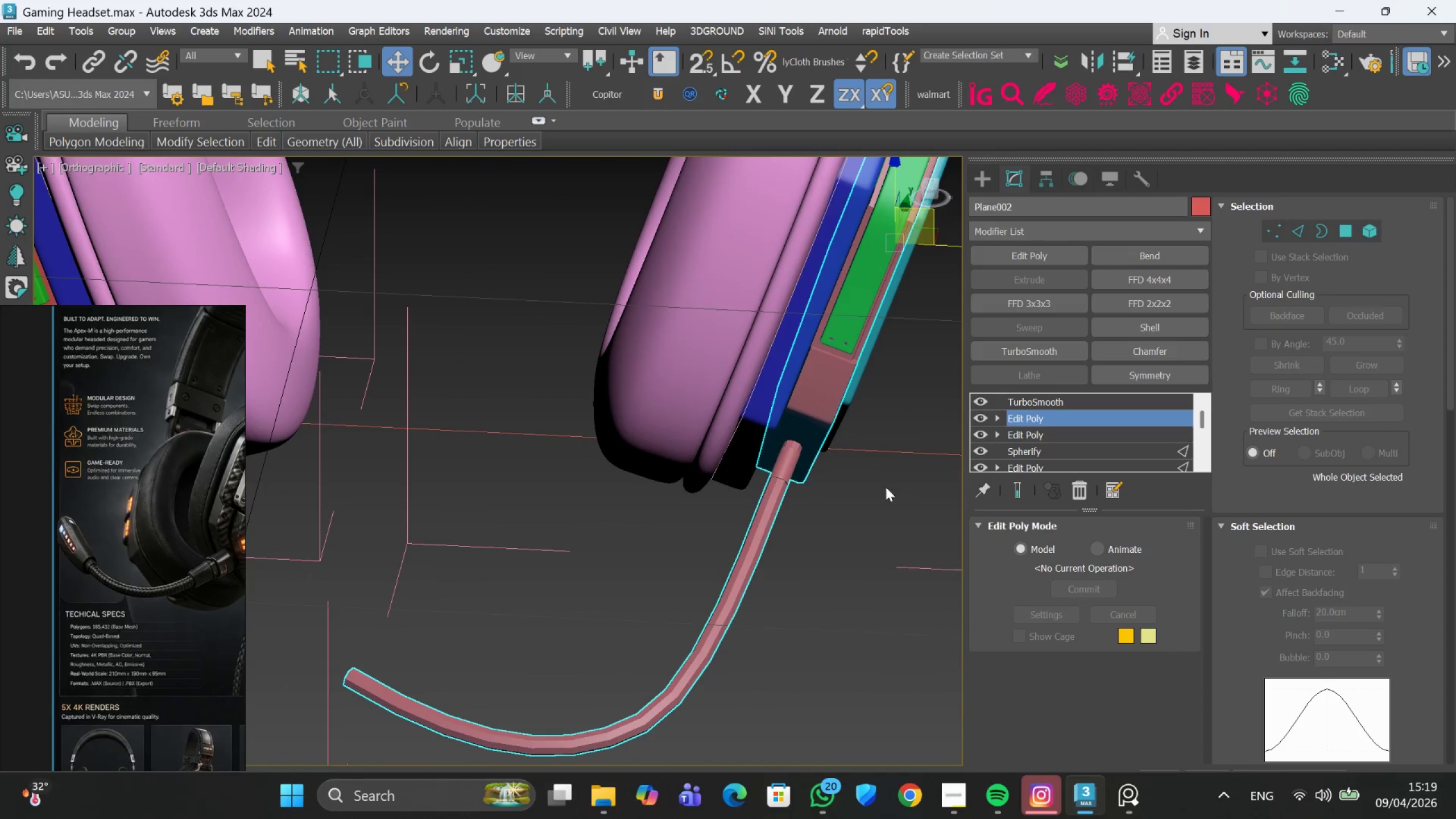 
scroll: coordinate [842, 419], scroll_direction: up, amount: 3.0
 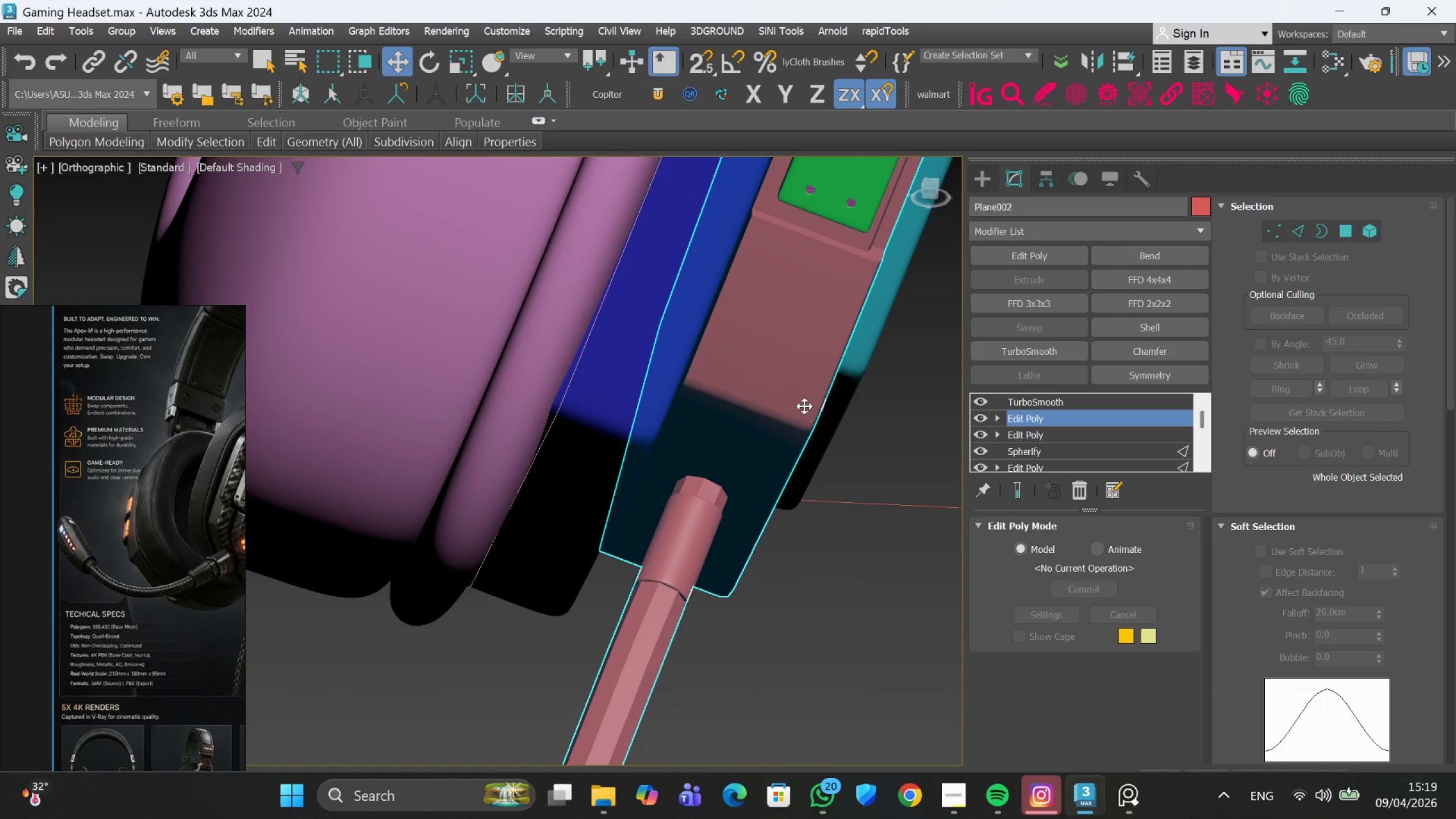 
scroll: coordinate [804, 406], scroll_direction: down, amount: 5.0
 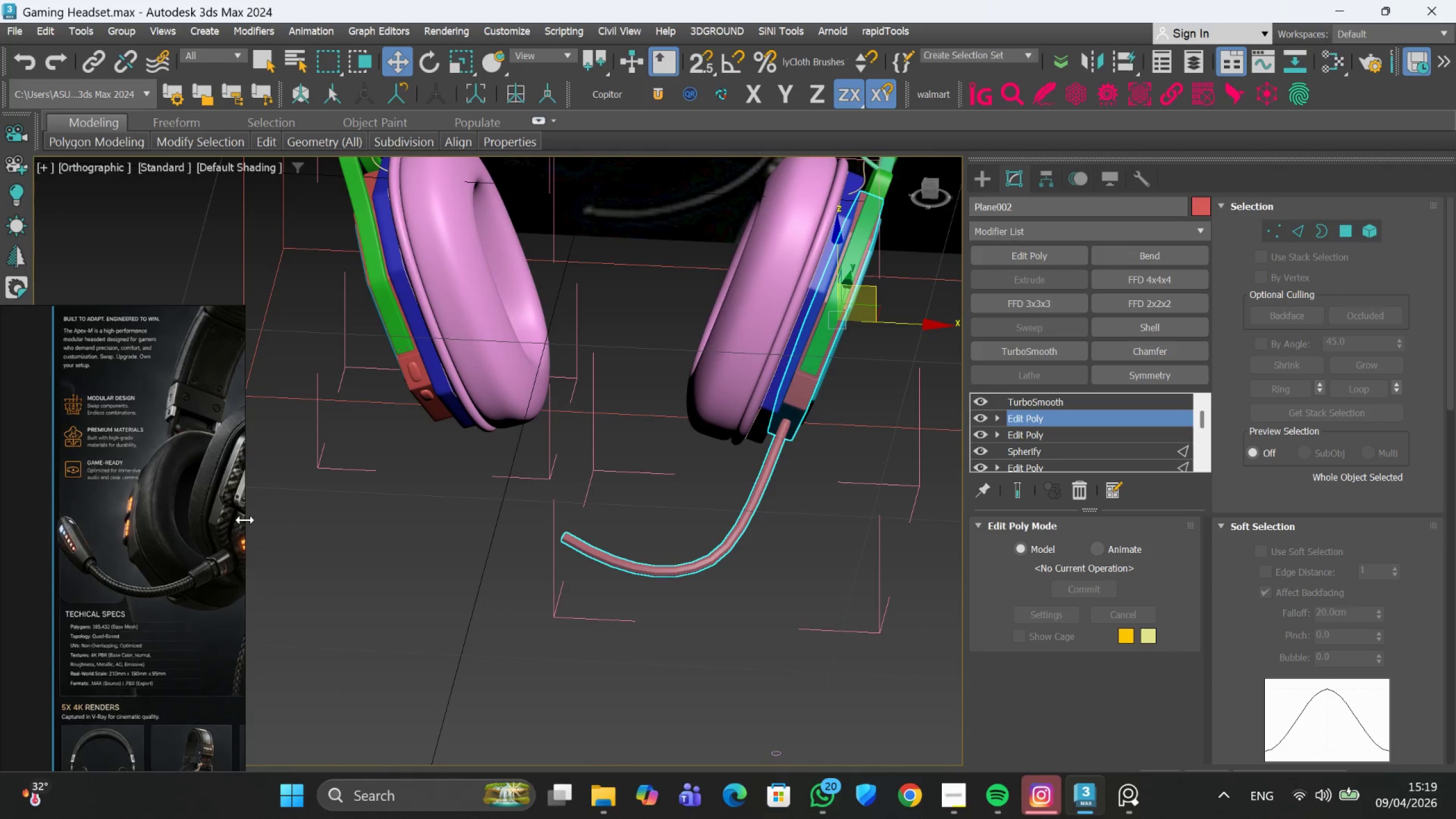 
scroll: coordinate [187, 632], scroll_direction: up, amount: 6.0
 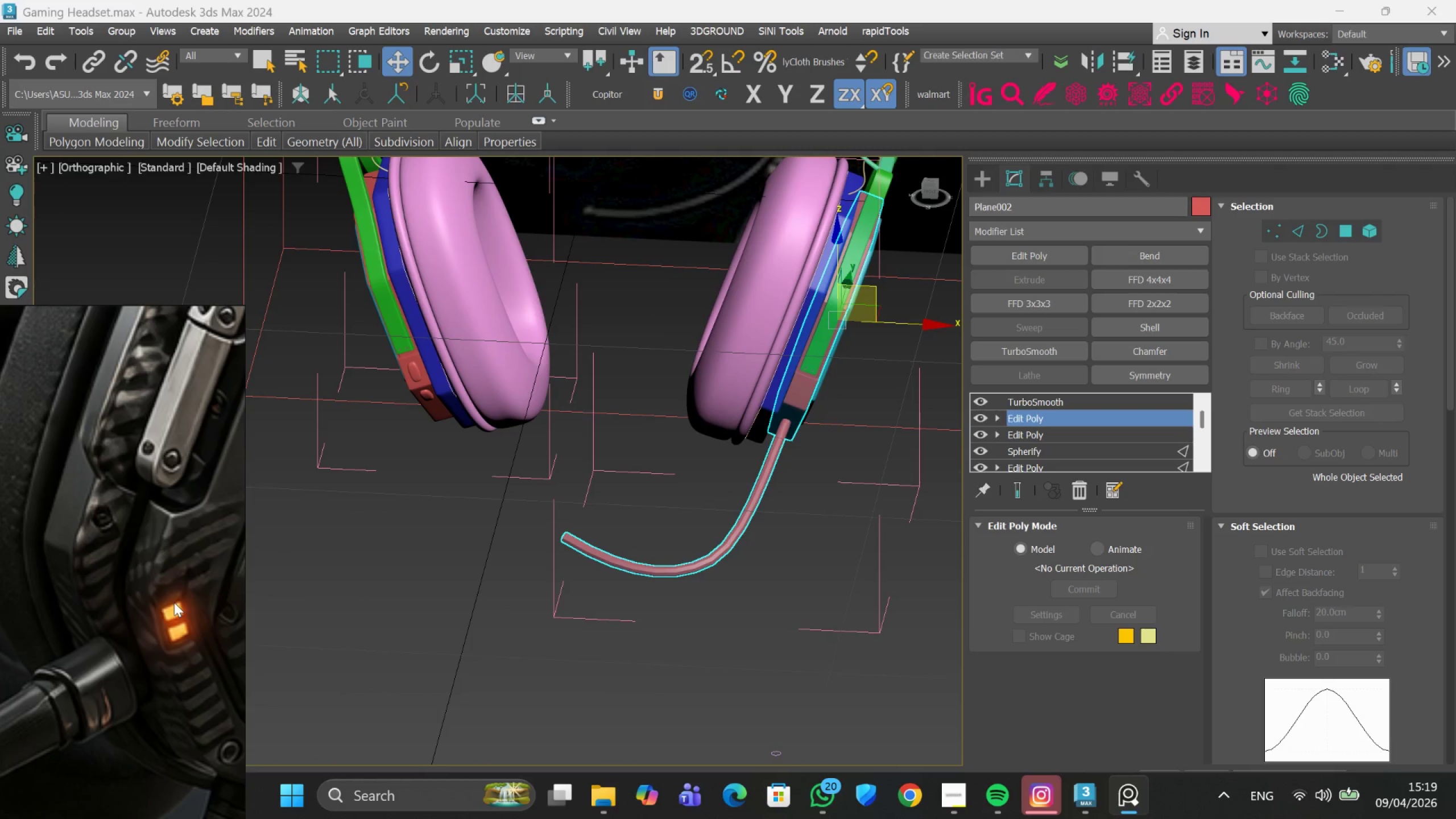 
scroll: coordinate [174, 602], scroll_direction: down, amount: 2.0
 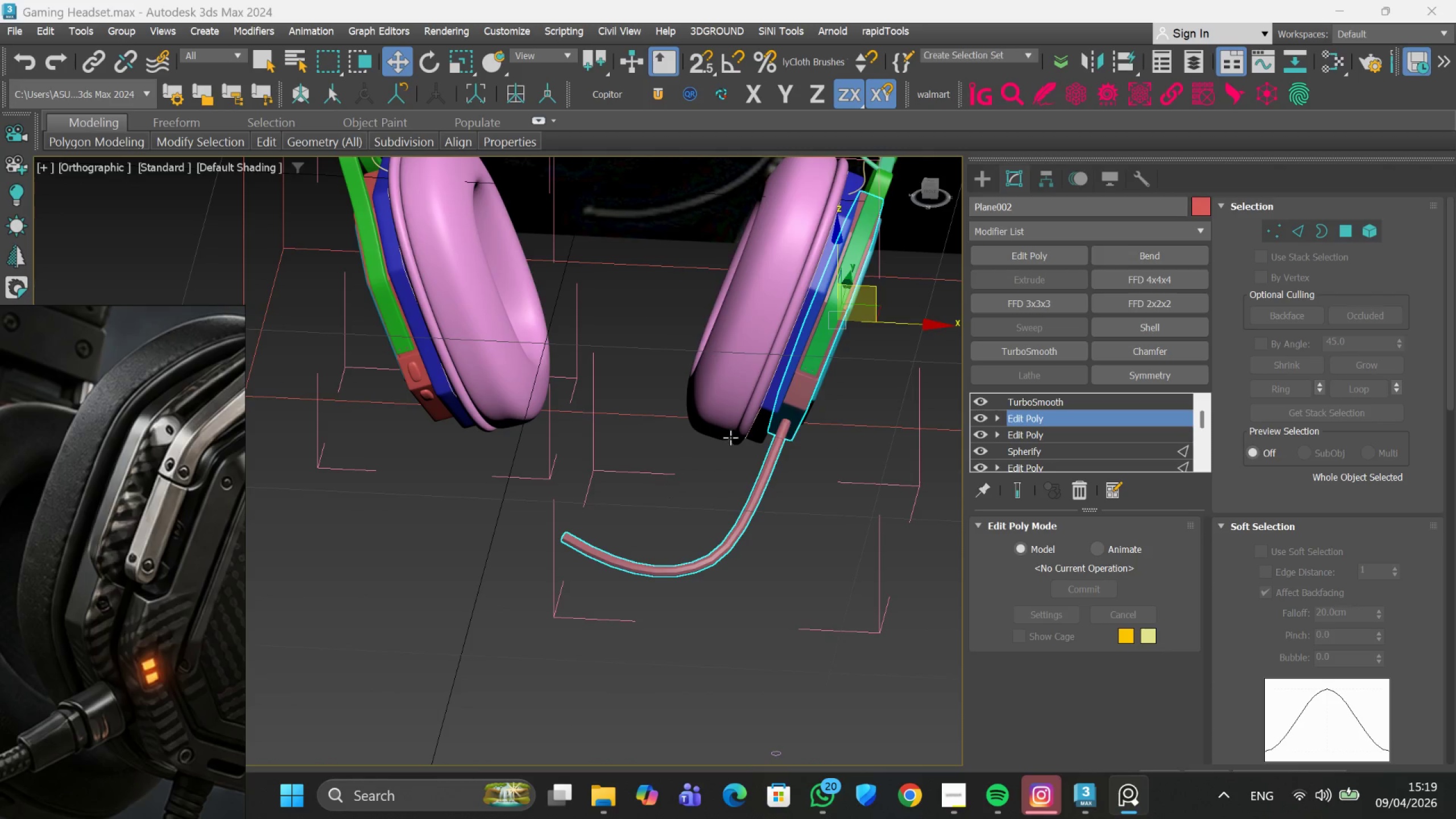 
scroll: coordinate [809, 392], scroll_direction: up, amount: 4.0
 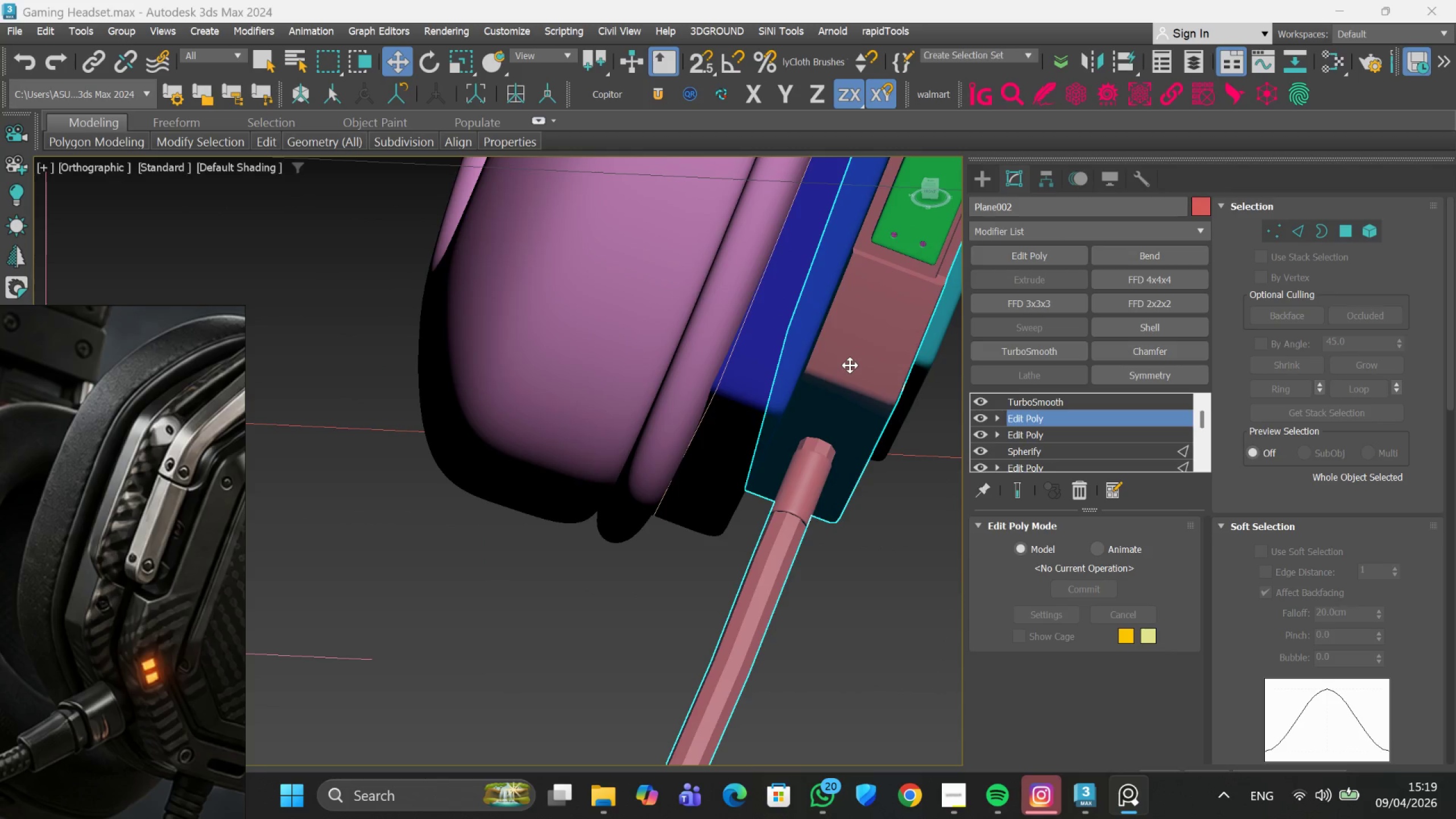 
left_click([850, 365])
 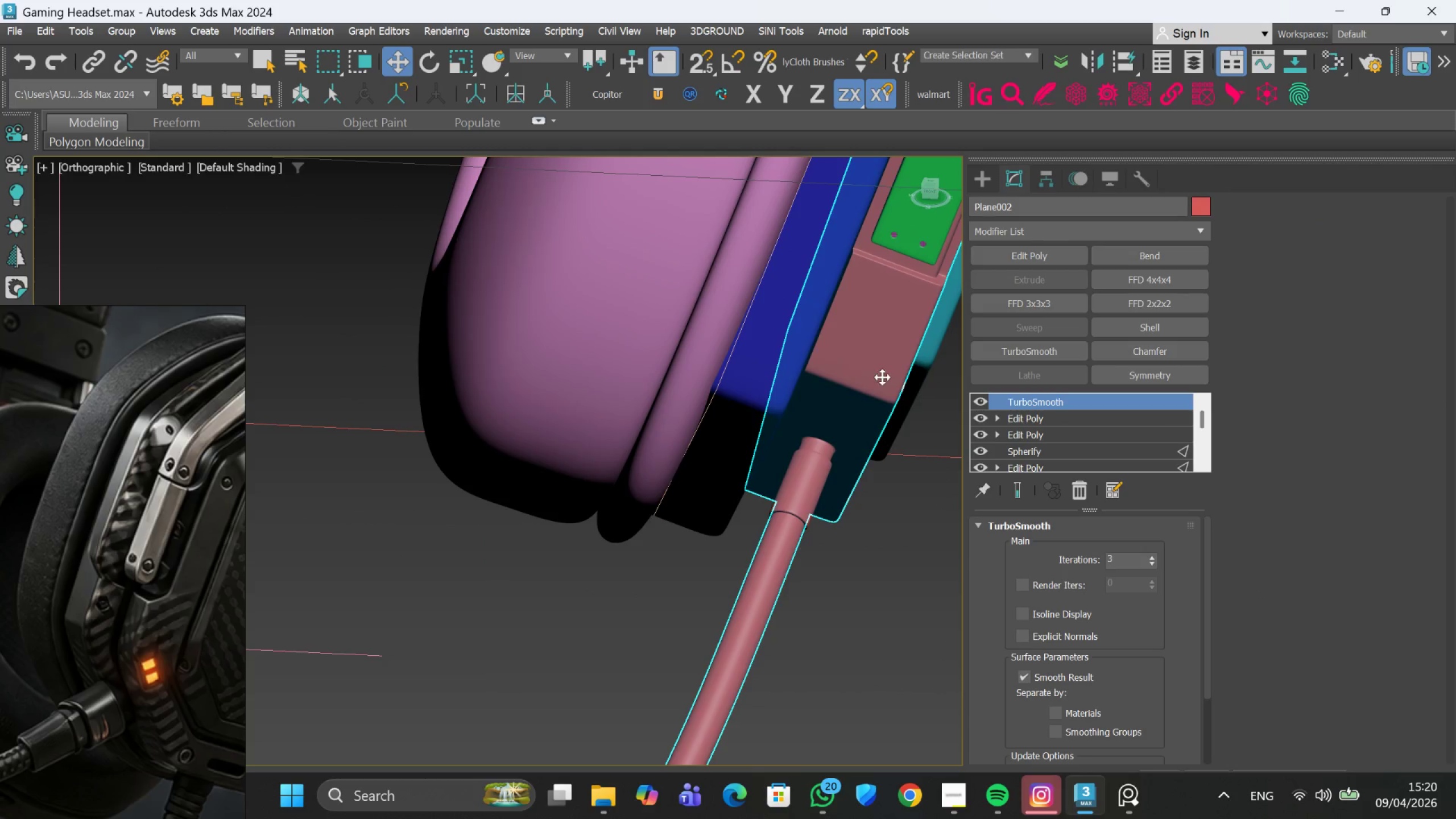 
middle_click([867, 541])
 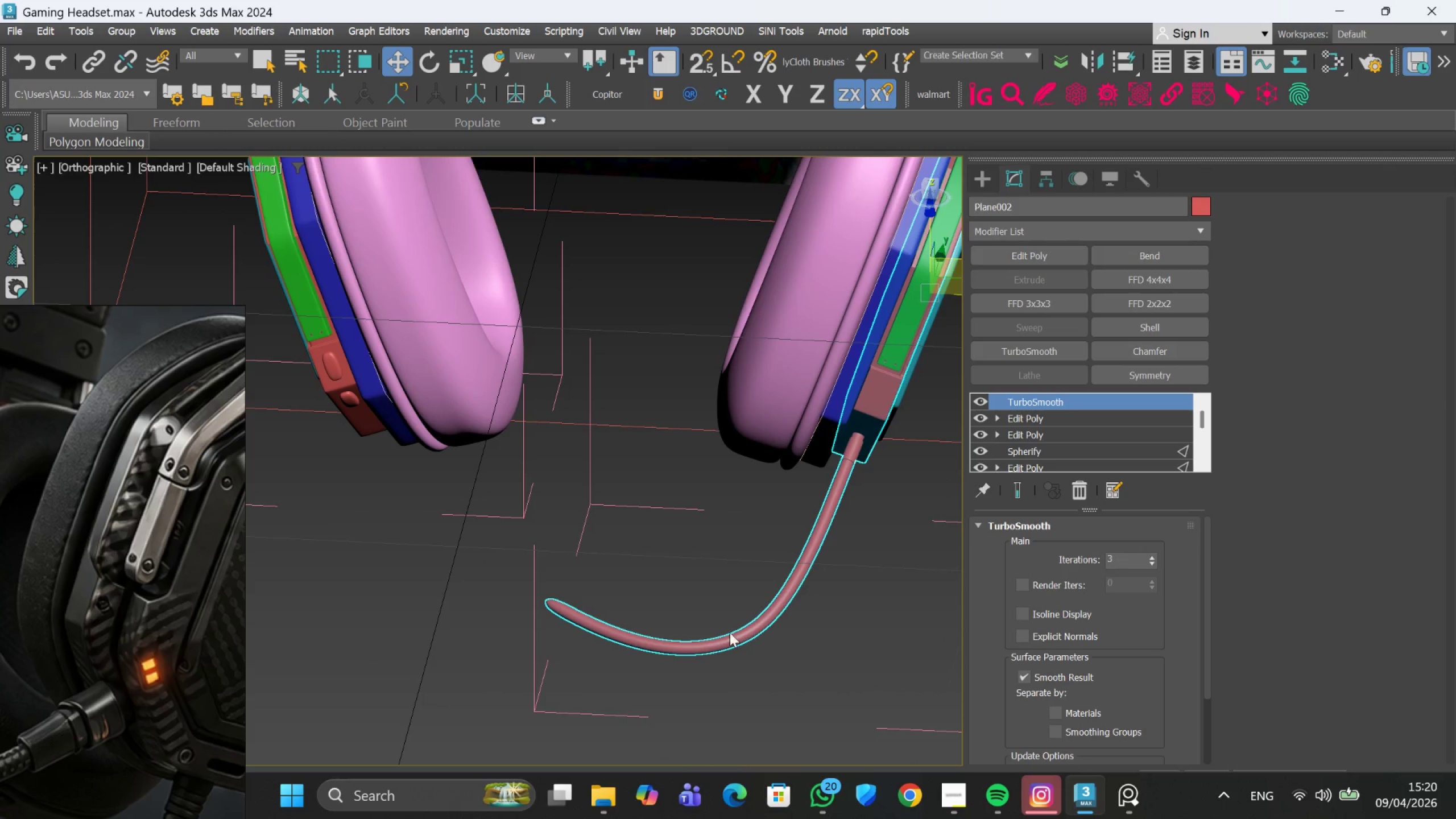 
scroll: coordinate [880, 432], scroll_direction: down, amount: 3.0
 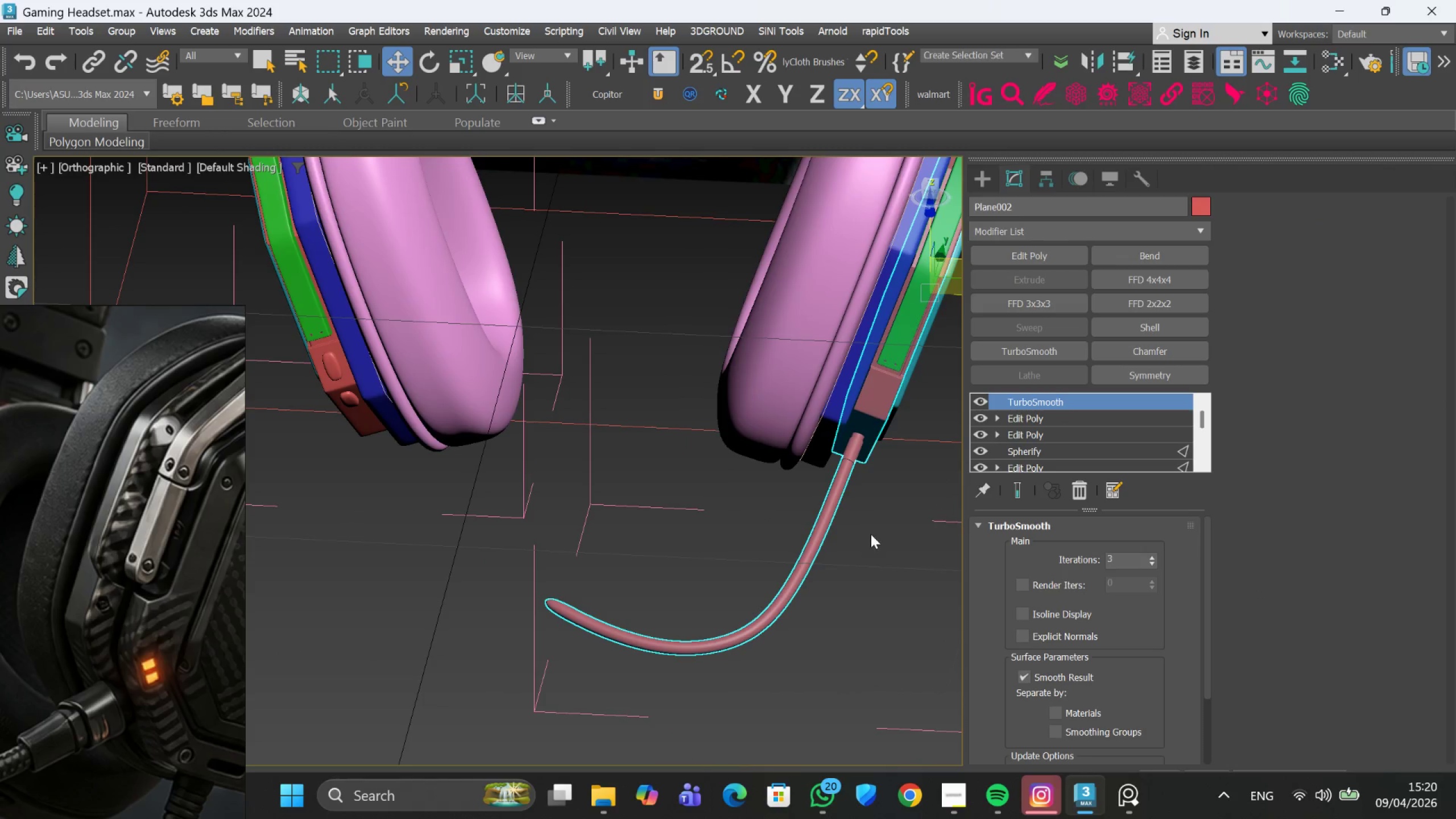 
scroll: coordinate [700, 652], scroll_direction: up, amount: 3.0
 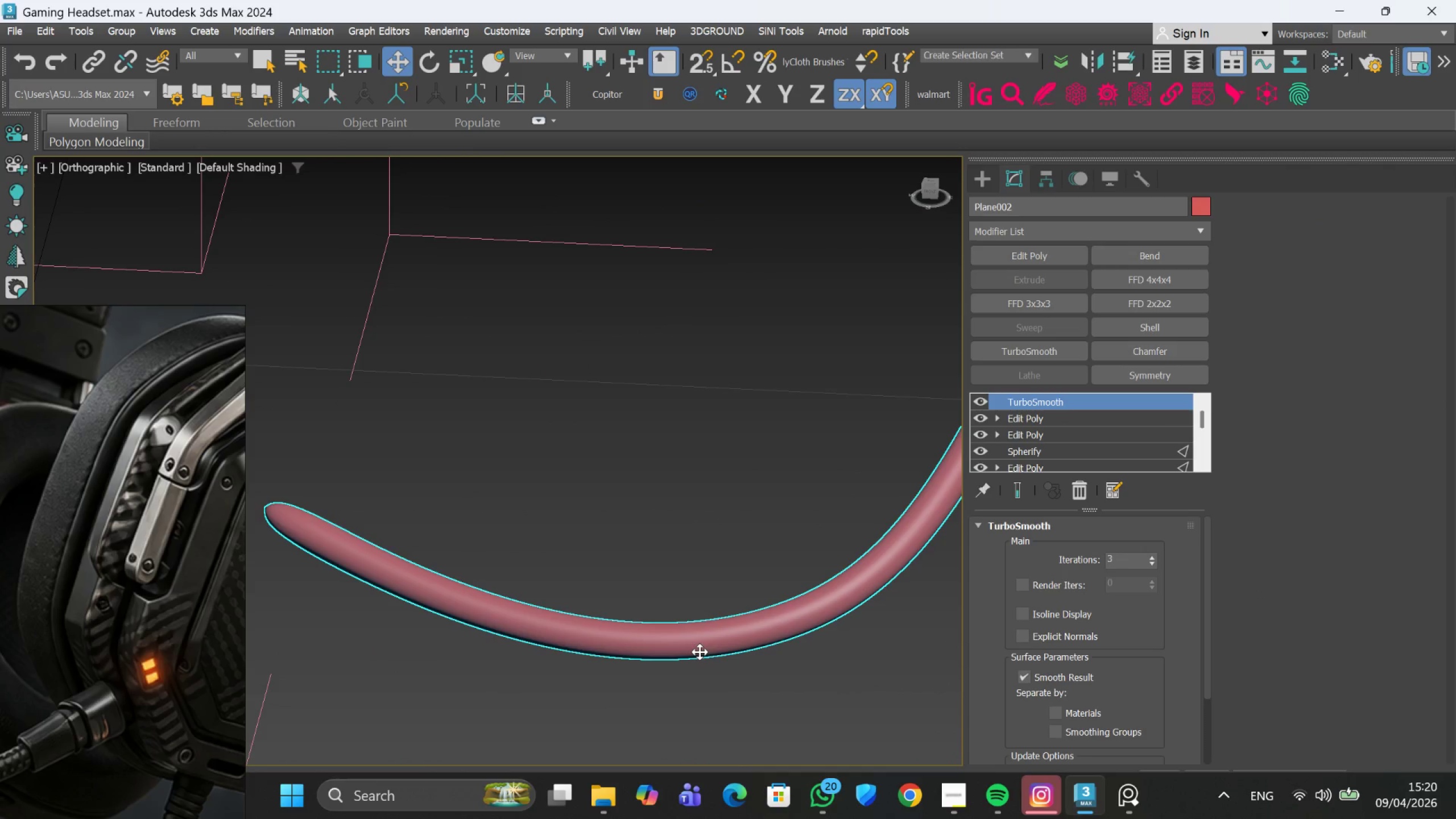 
scroll: coordinate [576, 635], scroll_direction: down, amount: 5.0
 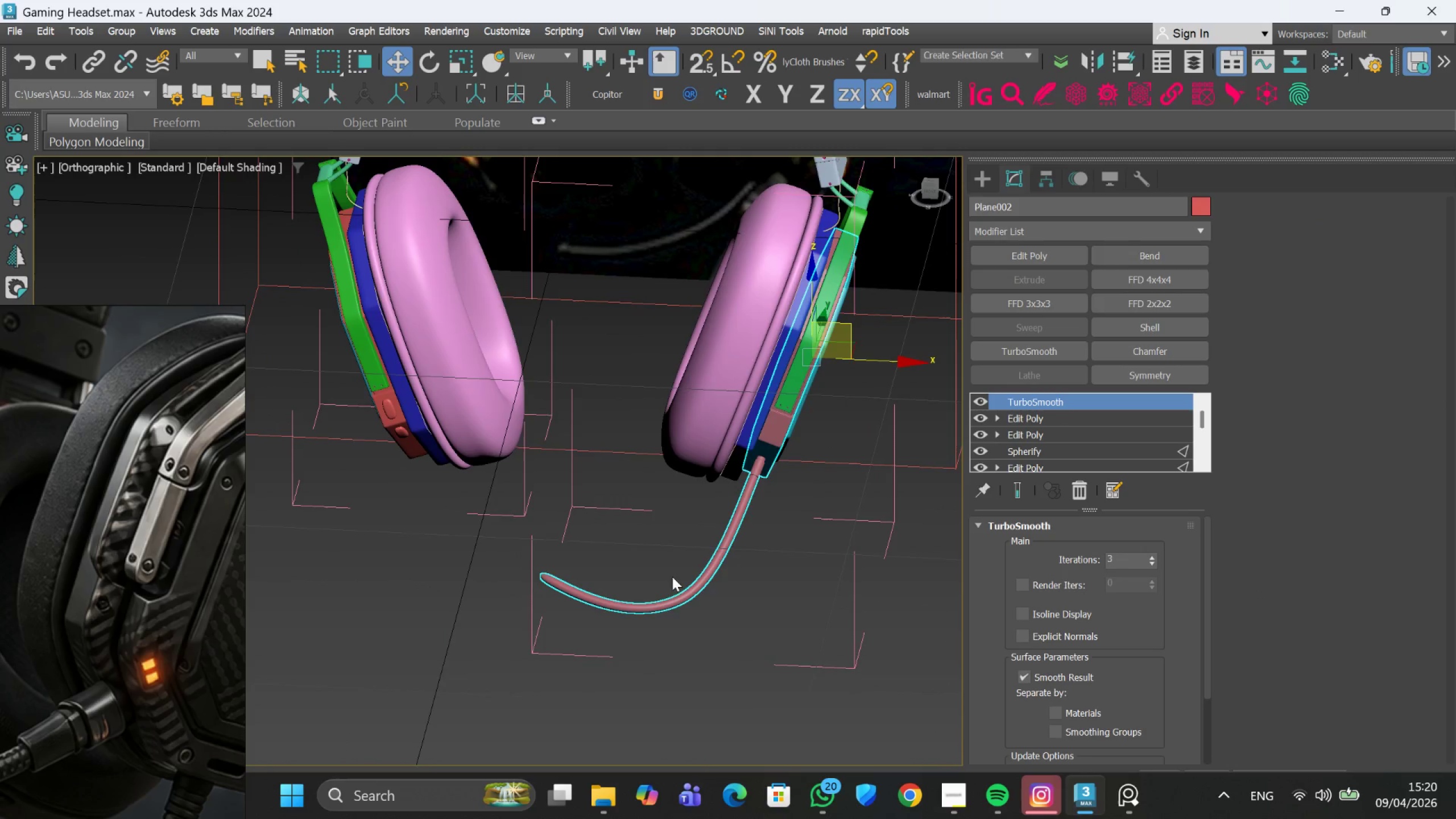 
scroll: coordinate [646, 599], scroll_direction: up, amount: 2.0
 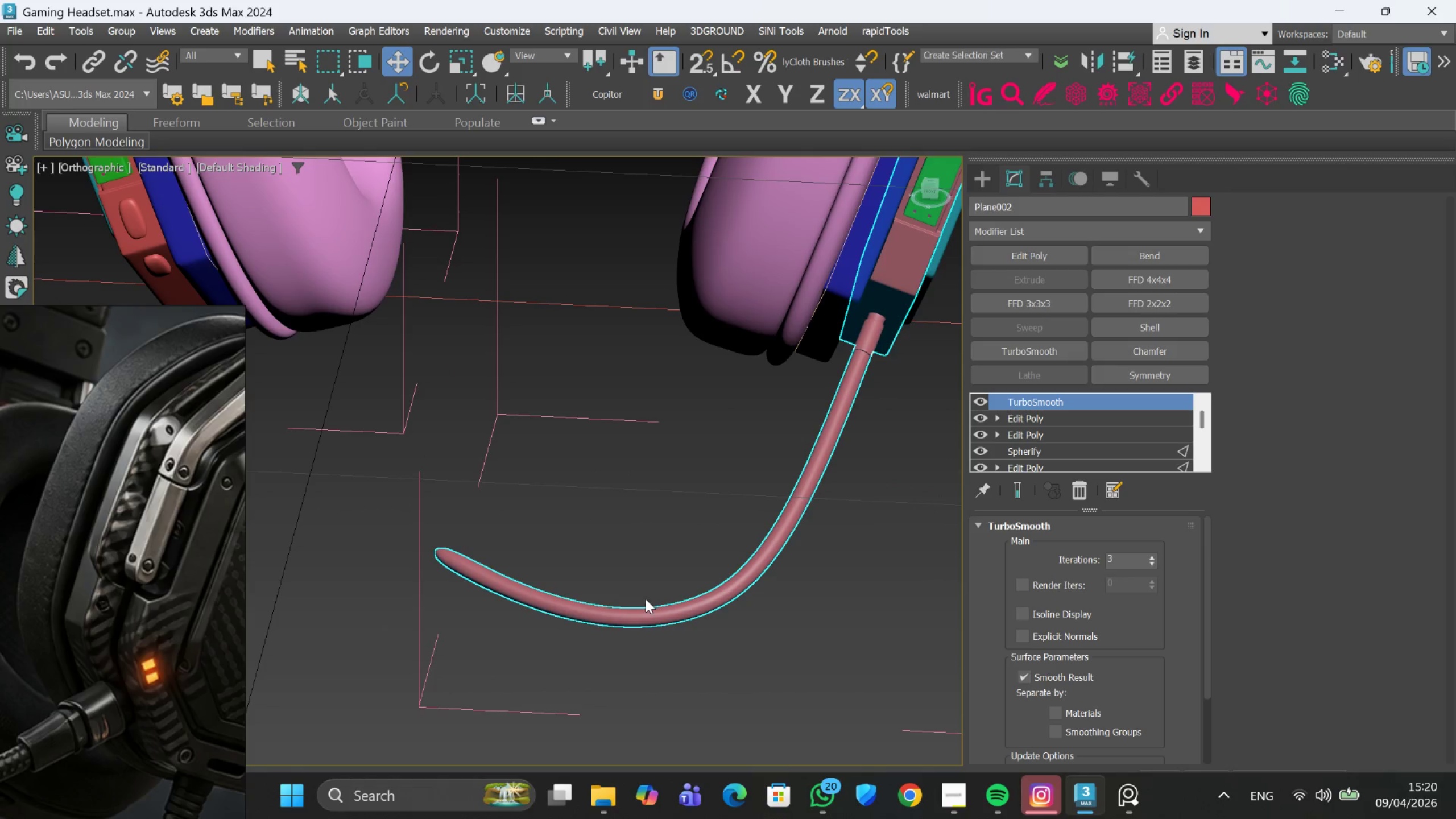 
scroll: coordinate [646, 599], scroll_direction: down, amount: 3.0
 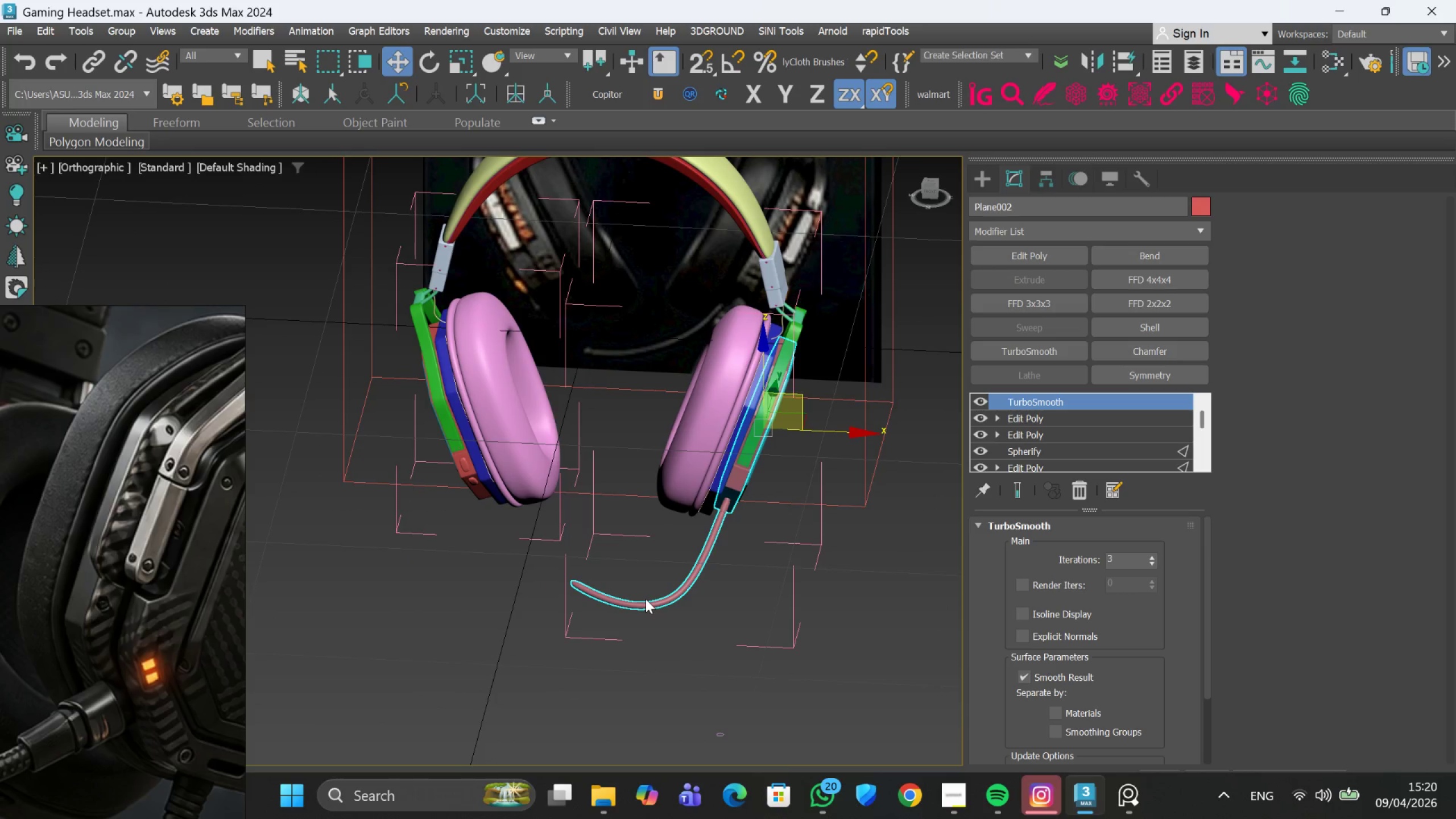 
wait(5.38)
 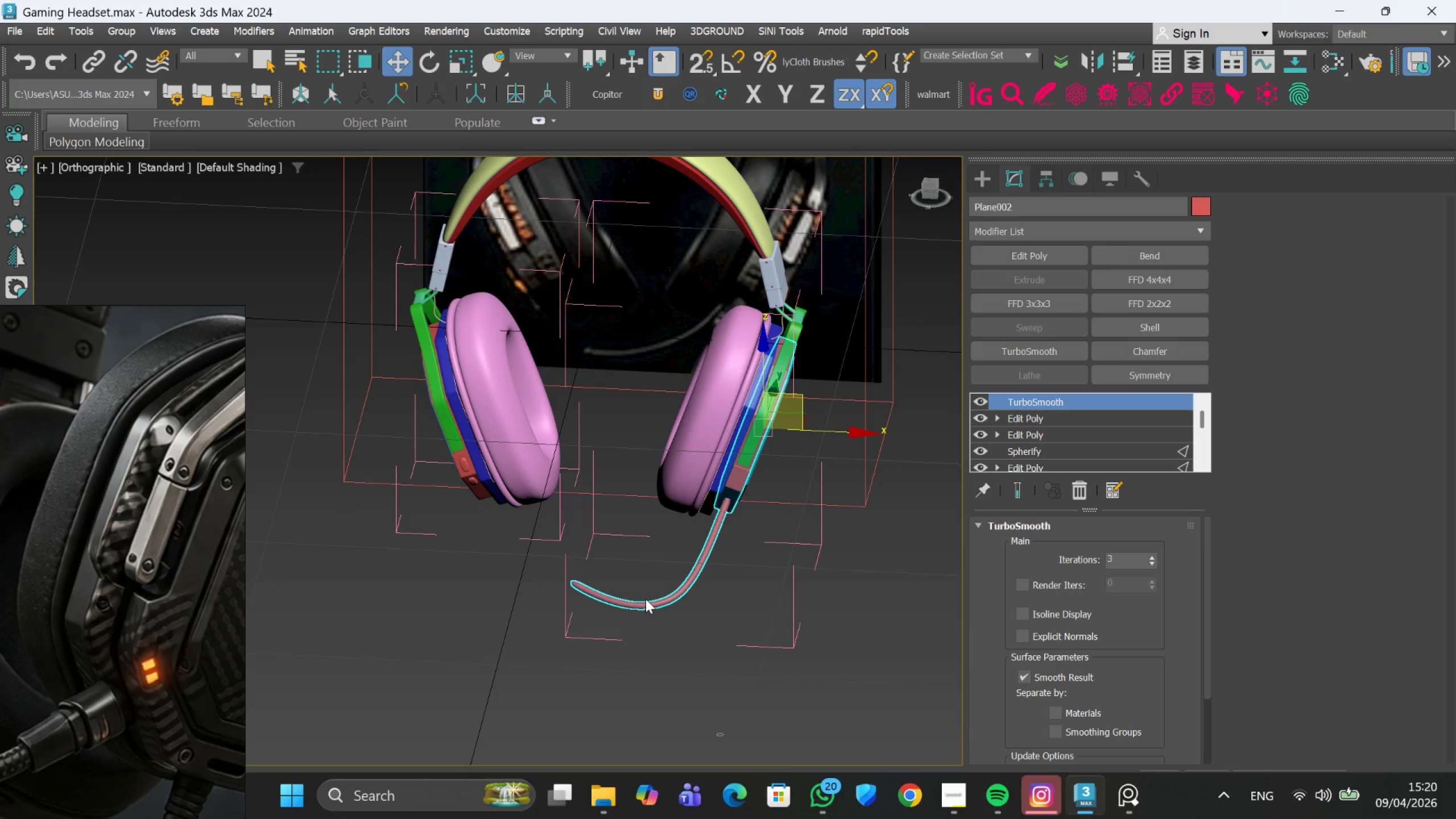 
scroll: coordinate [709, 464], scroll_direction: up, amount: 10.0
 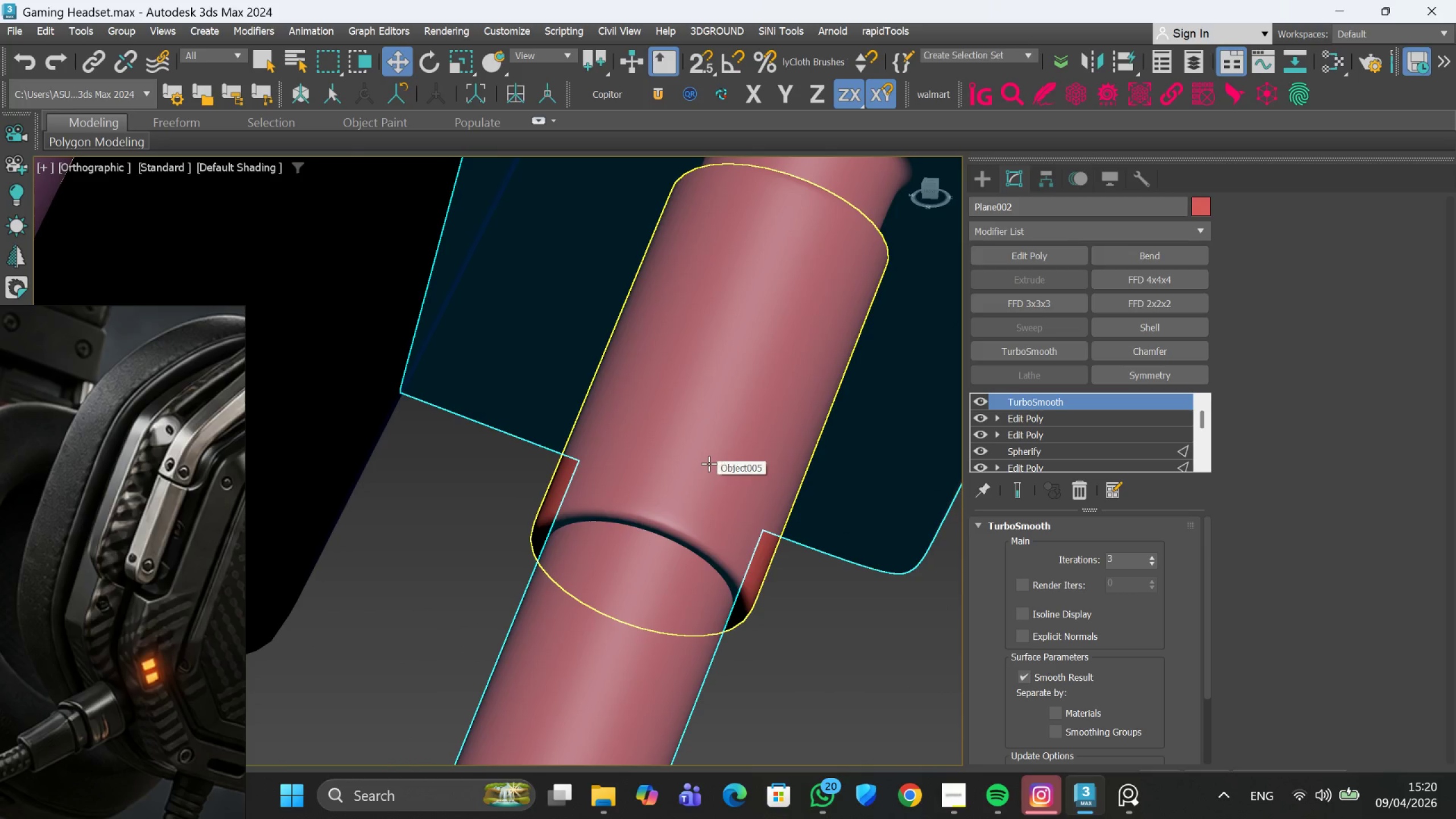 
hold_key(key=AltLeft, duration=0.59)
 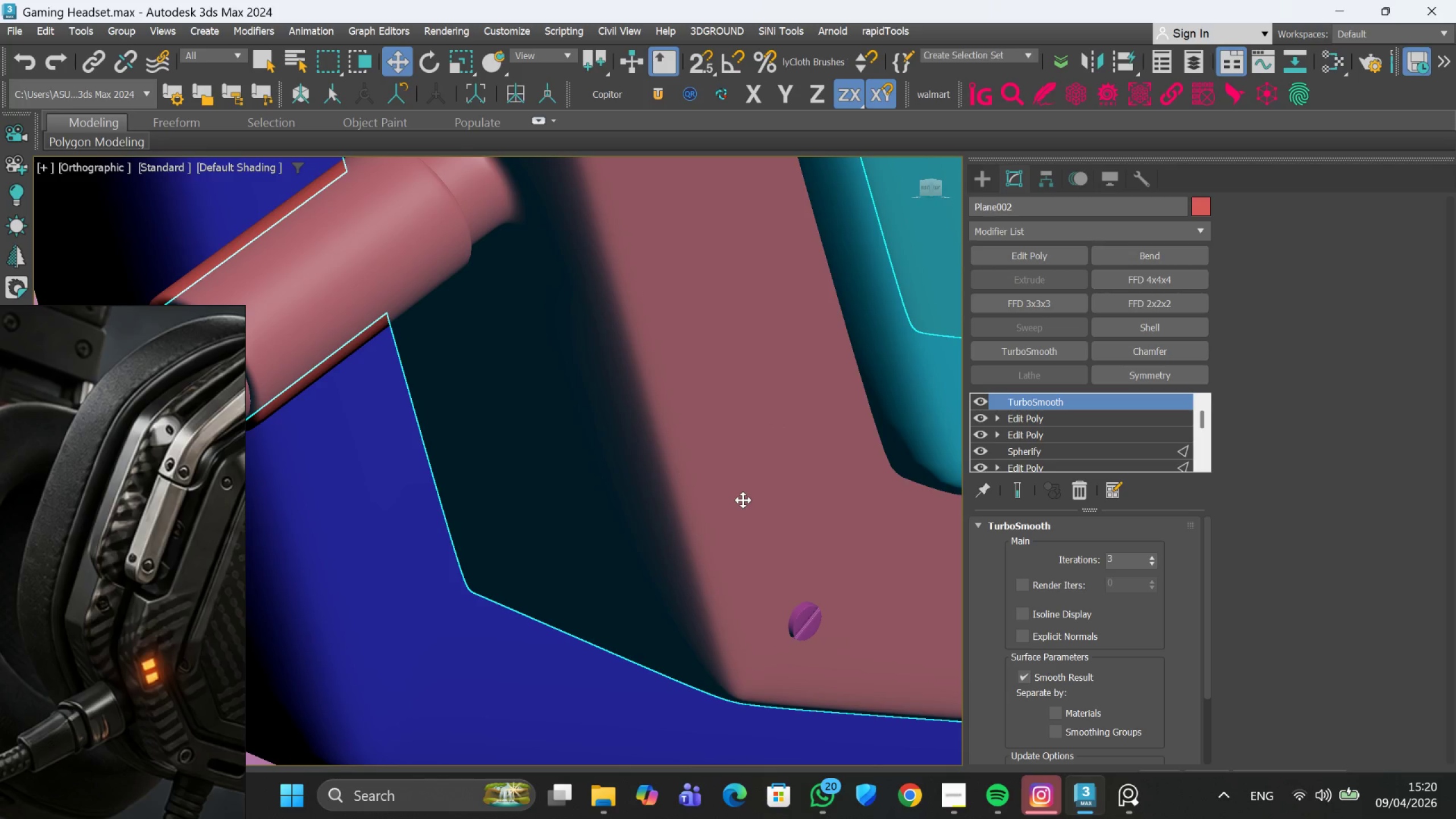 
scroll: coordinate [743, 500], scroll_direction: down, amount: 4.0
 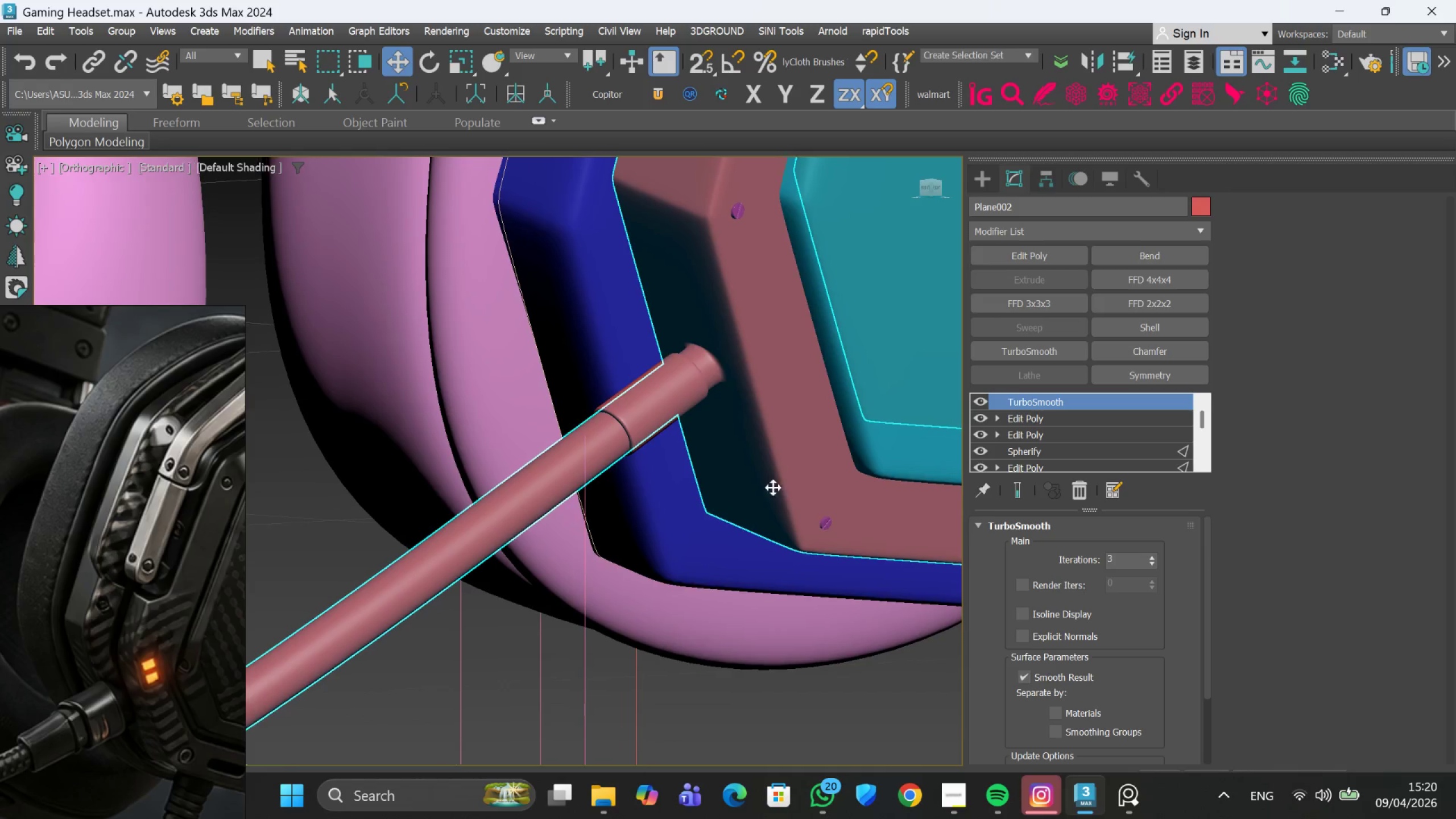 
scroll: coordinate [638, 383], scroll_direction: up, amount: 4.0
 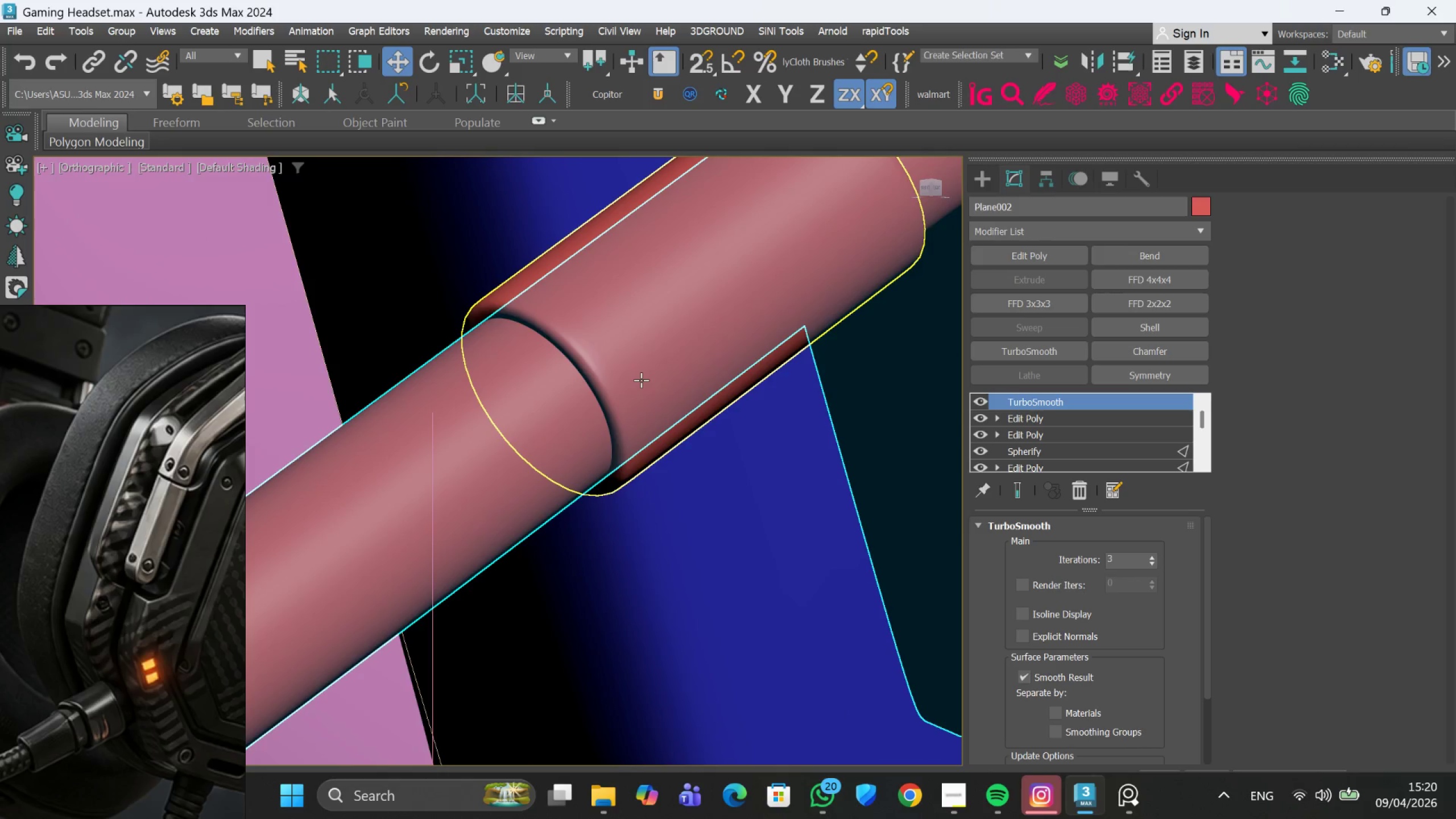 
hold_key(key=AltLeft, duration=0.69)
 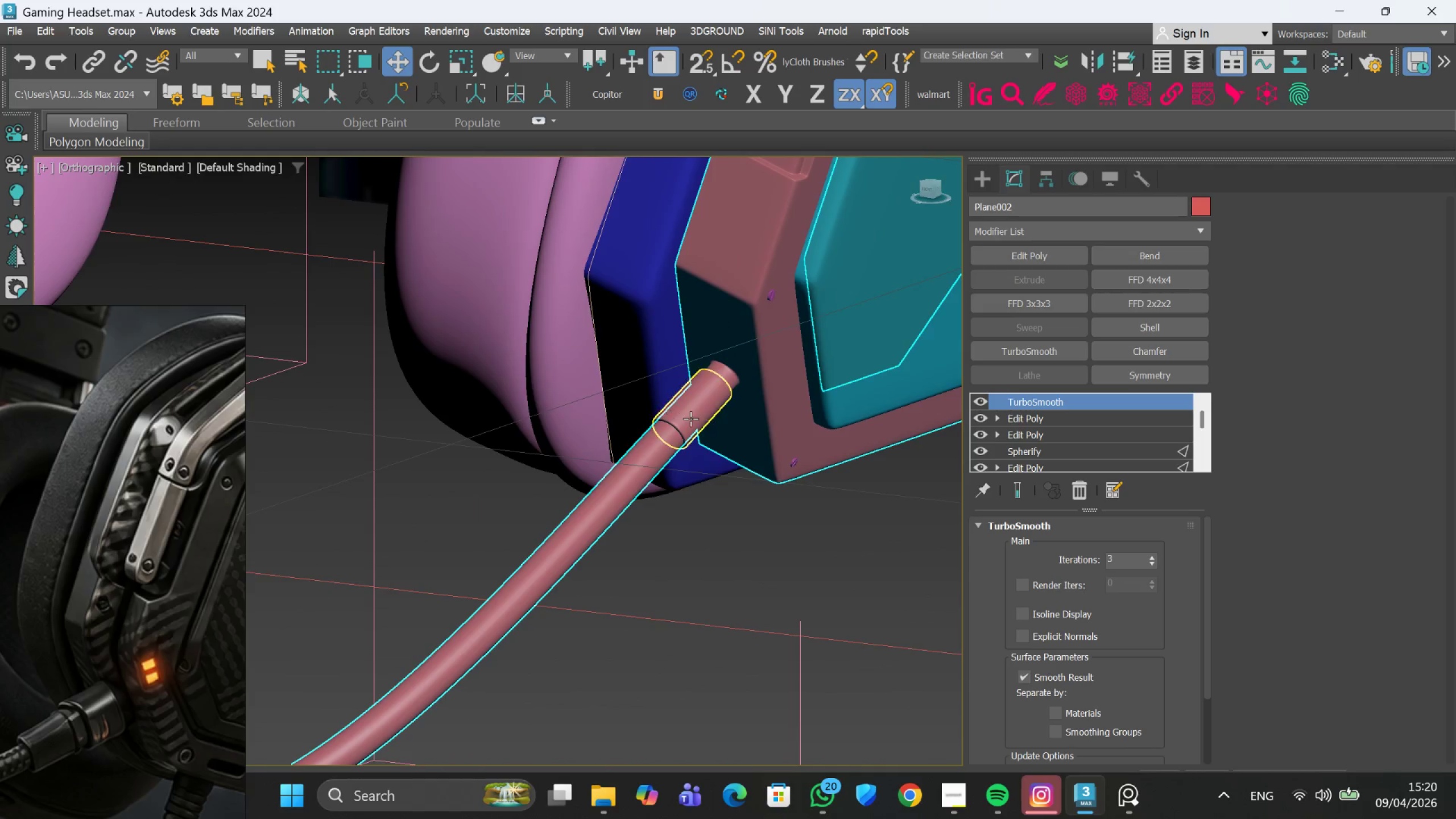 
scroll: coordinate [641, 380], scroll_direction: down, amount: 5.0
 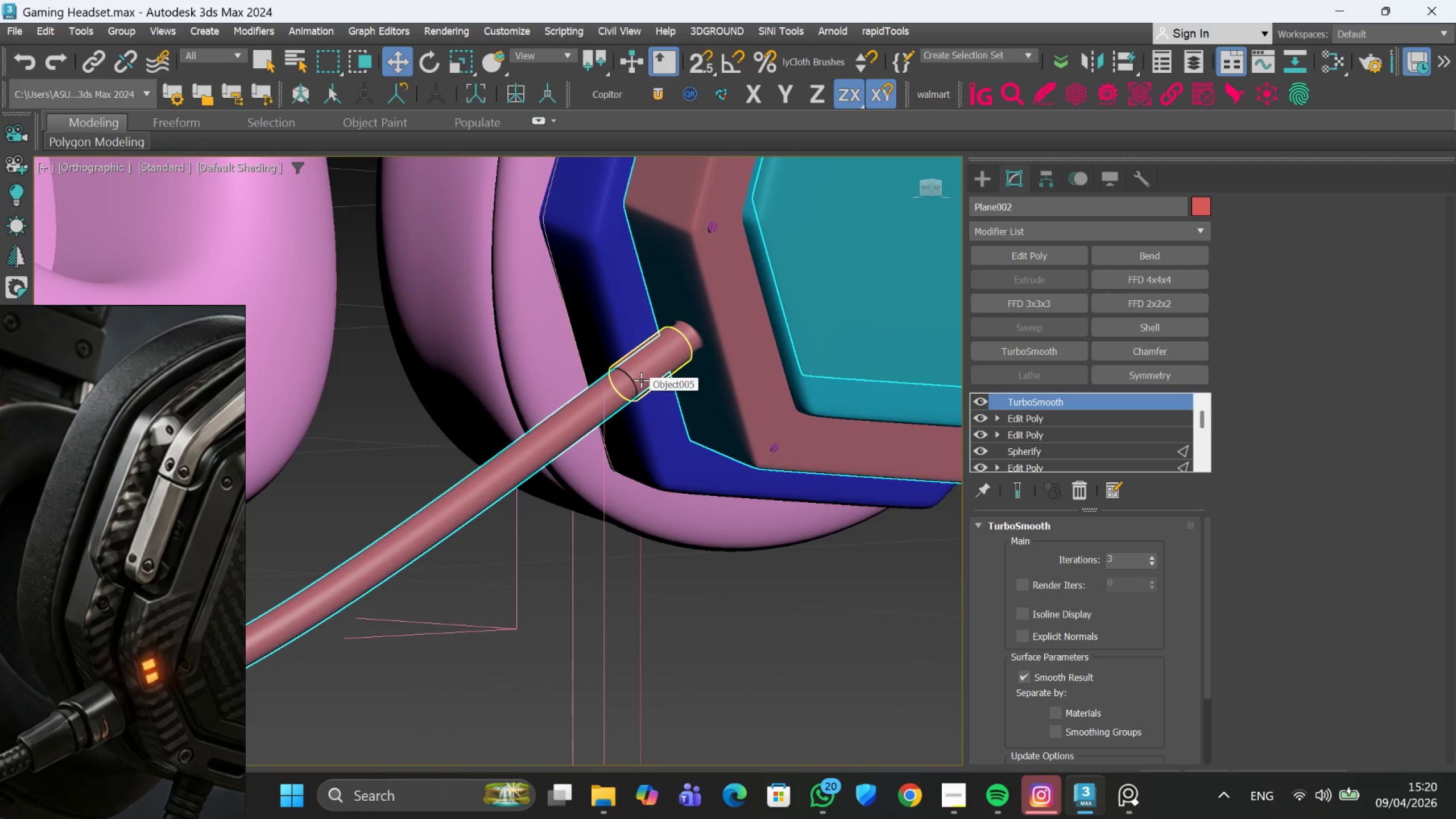 
scroll: coordinate [696, 416], scroll_direction: up, amount: 5.0
 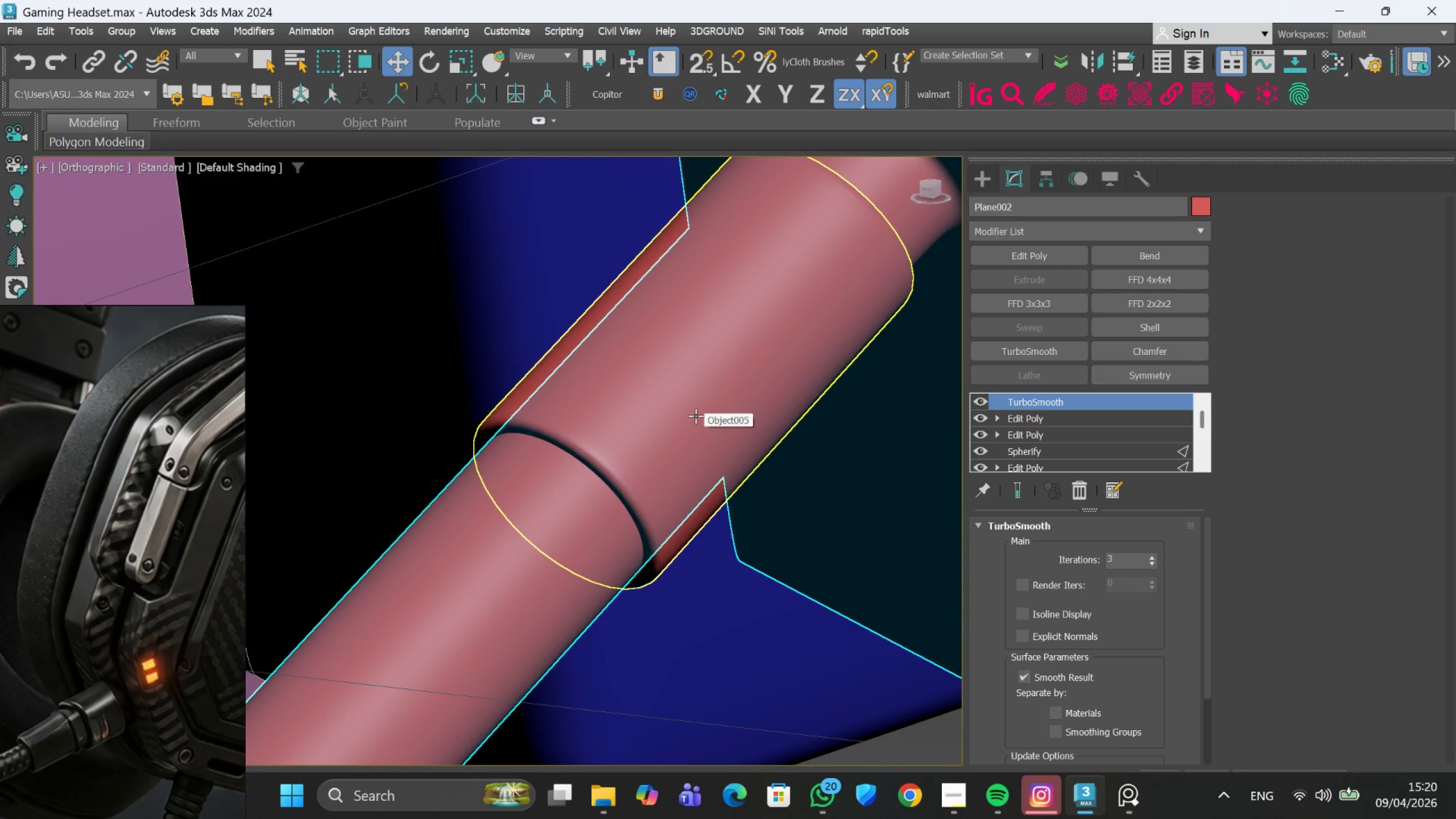 
scroll: coordinate [697, 477], scroll_direction: down, amount: 7.0
 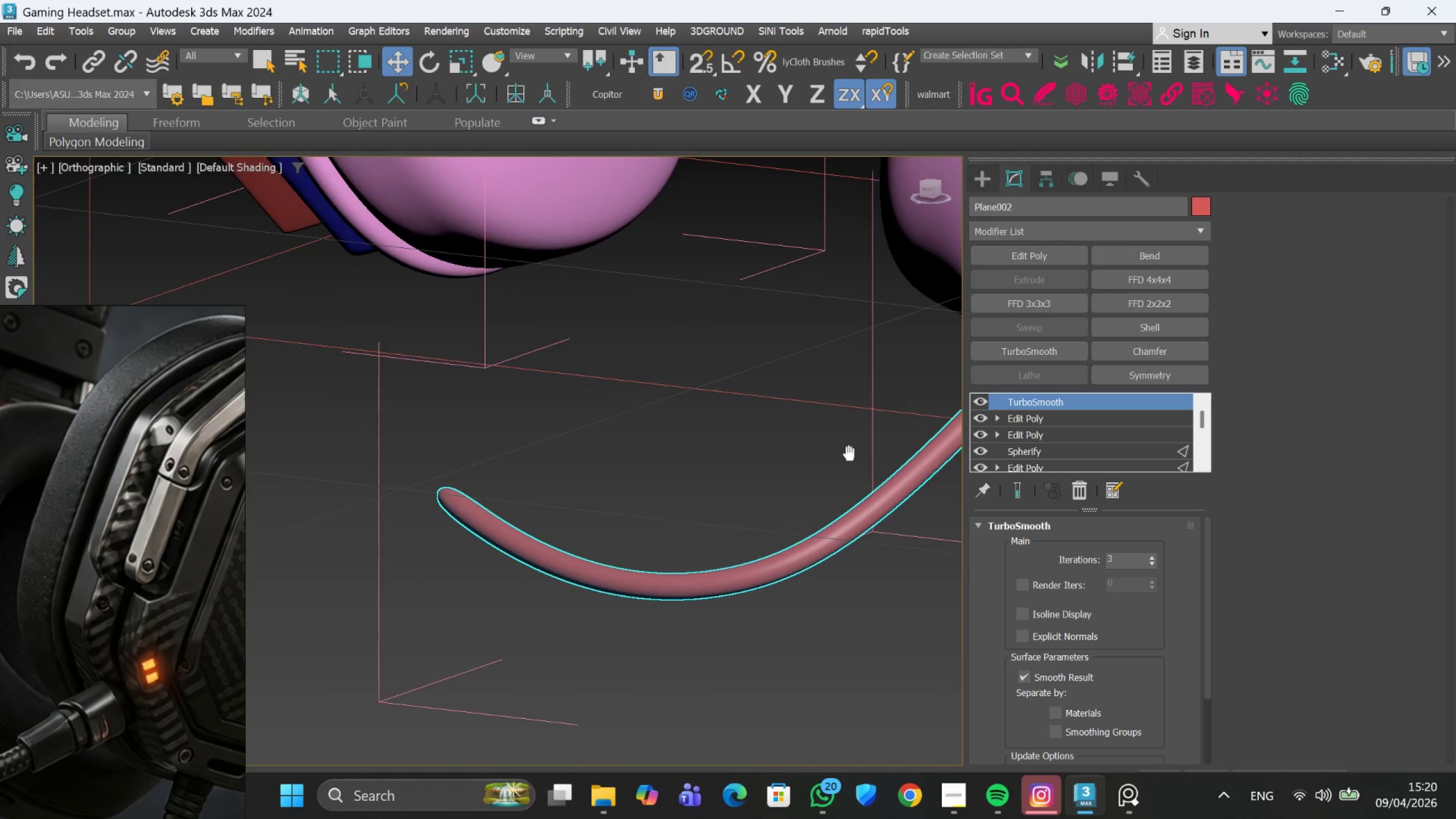 
middle_click([500, 486])
 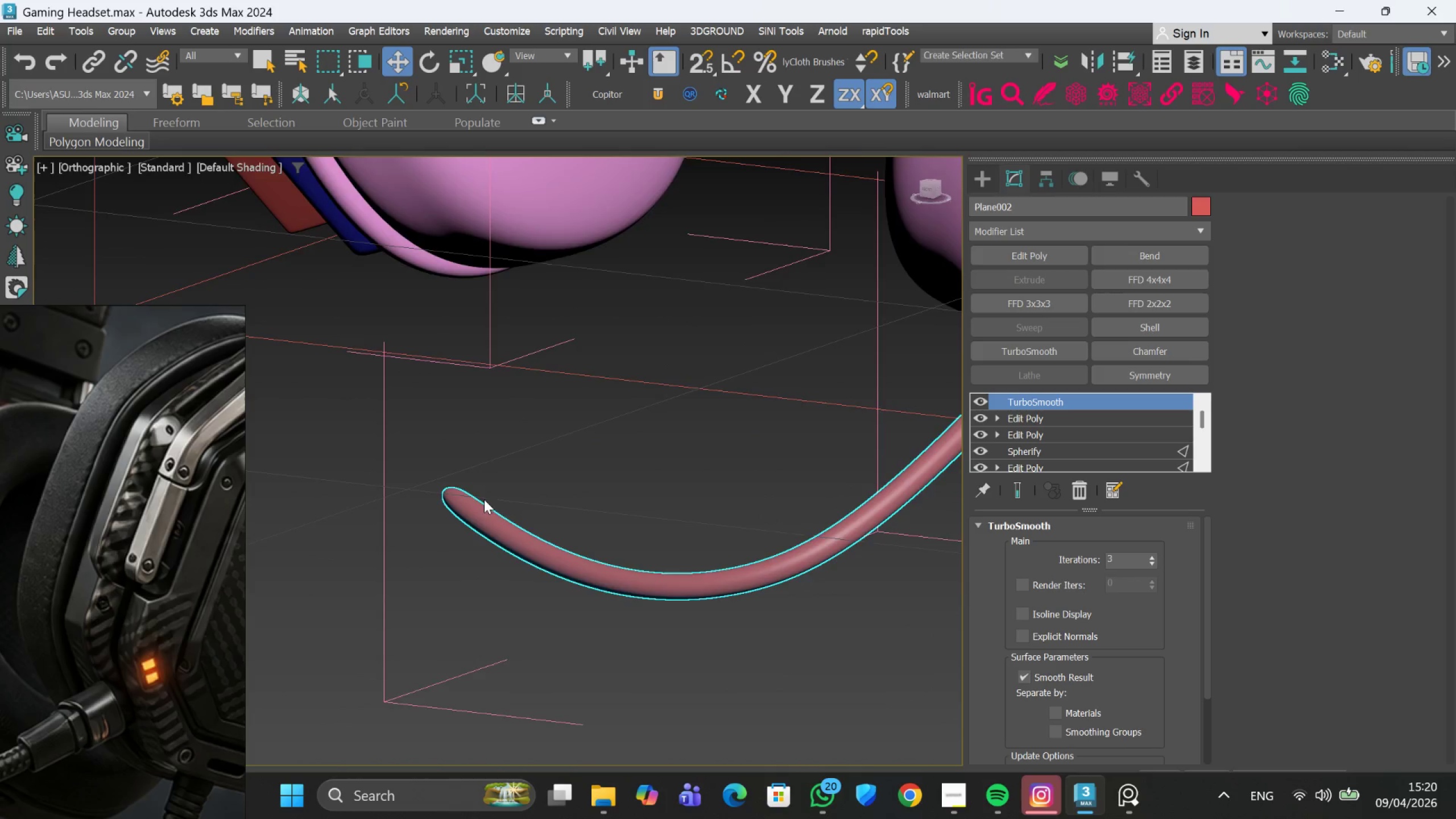 
scroll: coordinate [144, 655], scroll_direction: down, amount: 2.0
 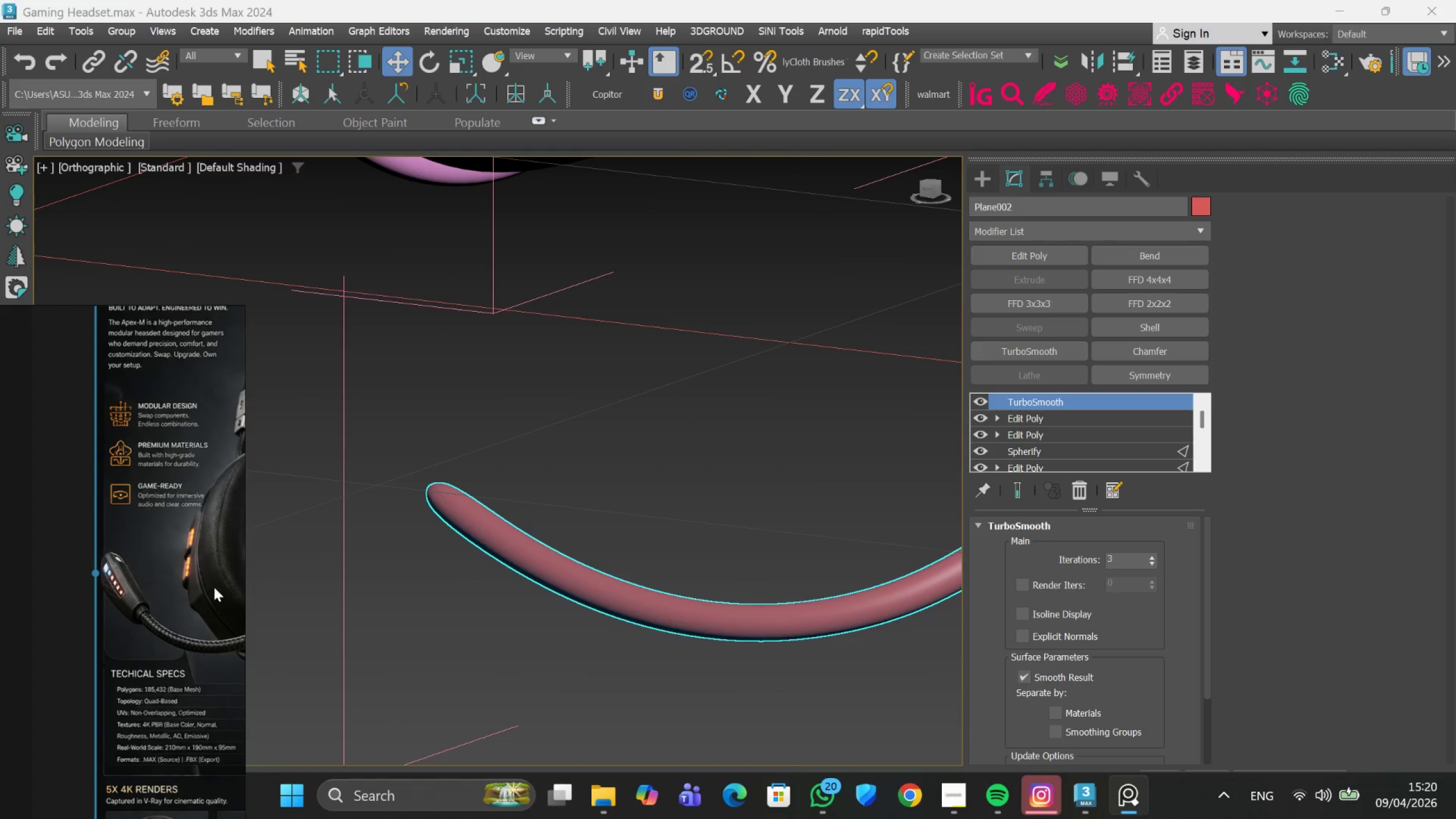 
scroll: coordinate [161, 575], scroll_direction: up, amount: 2.0
 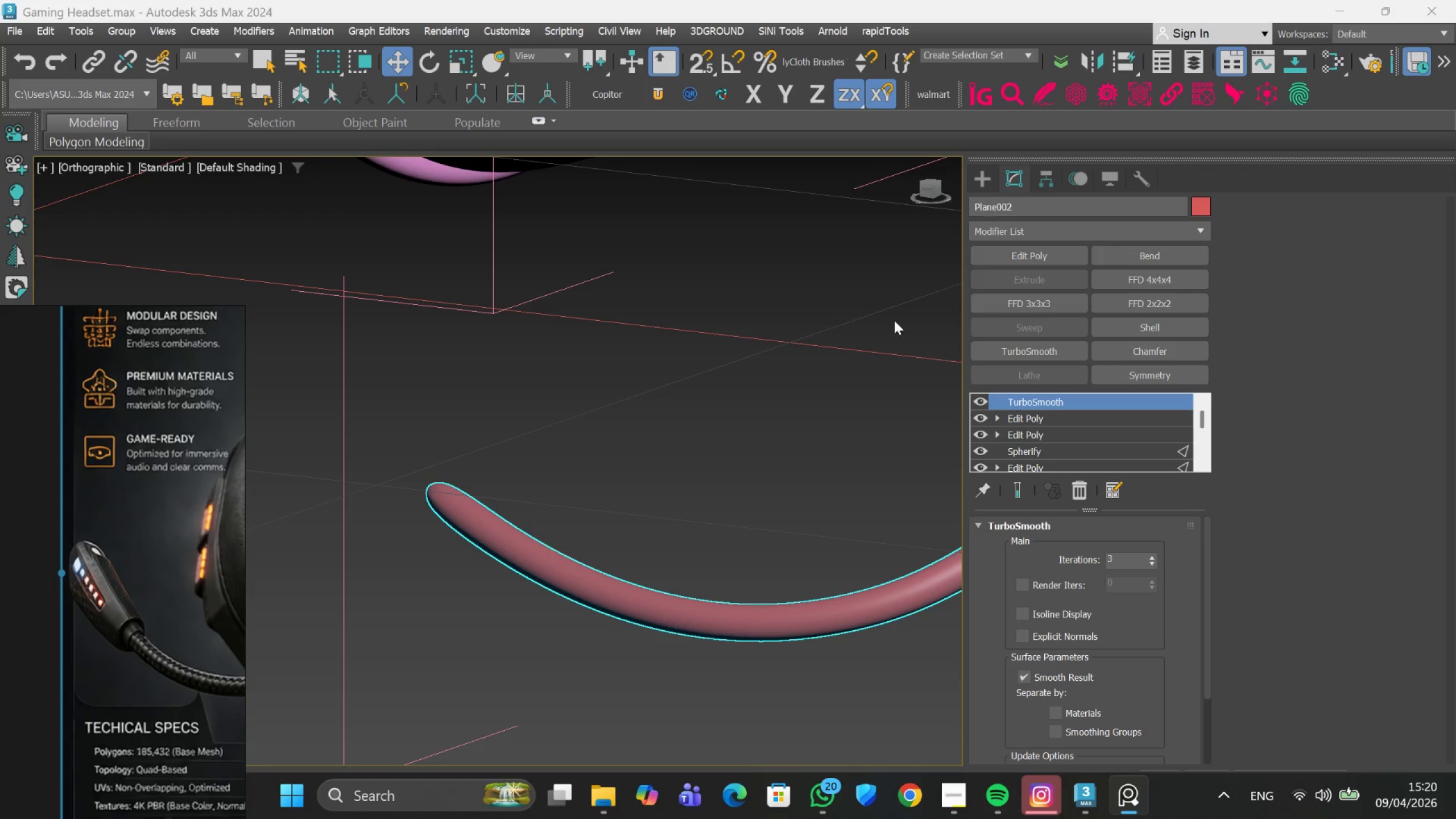 
wait(6.82)
 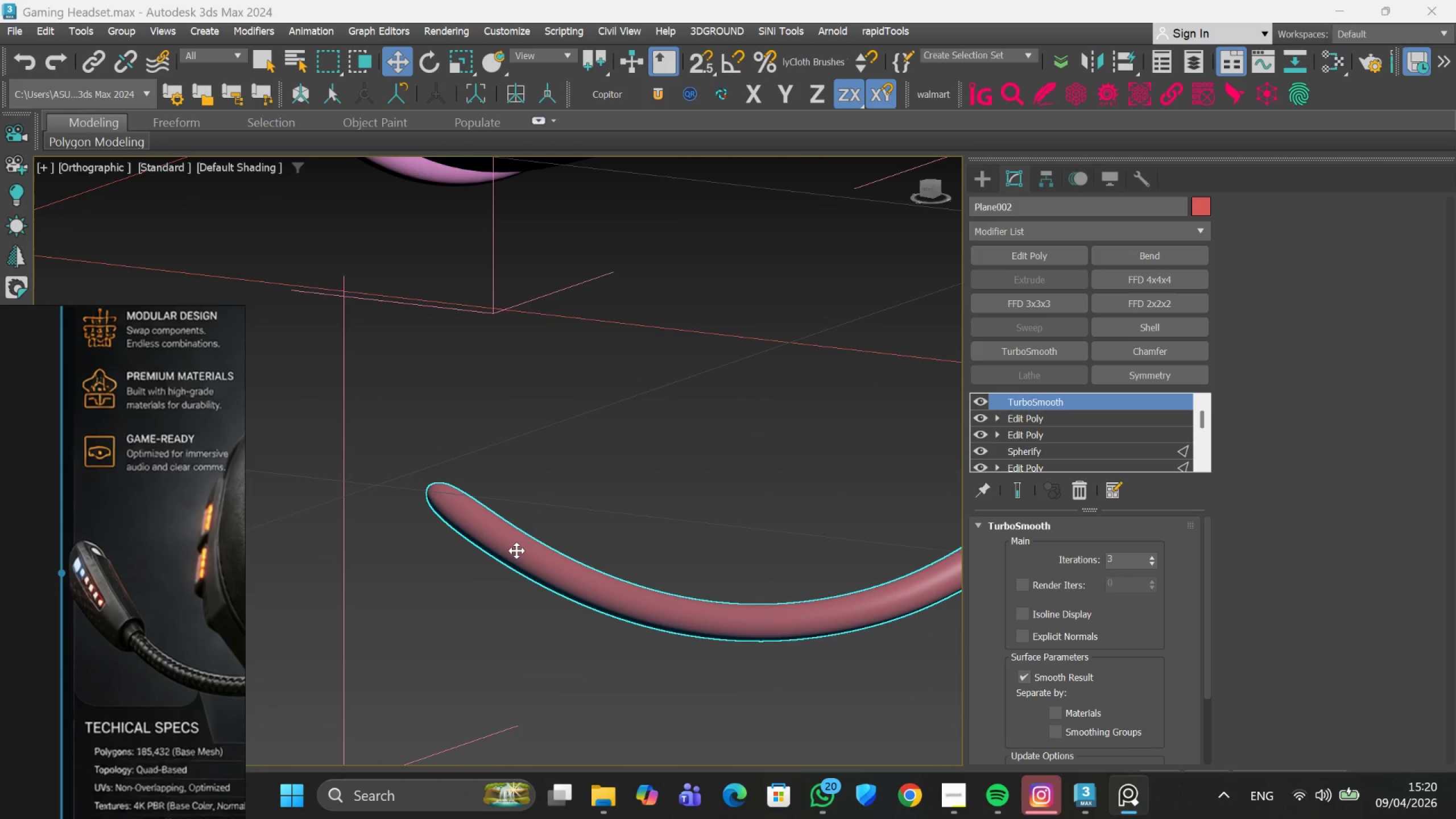 
left_click([1025, 418])
 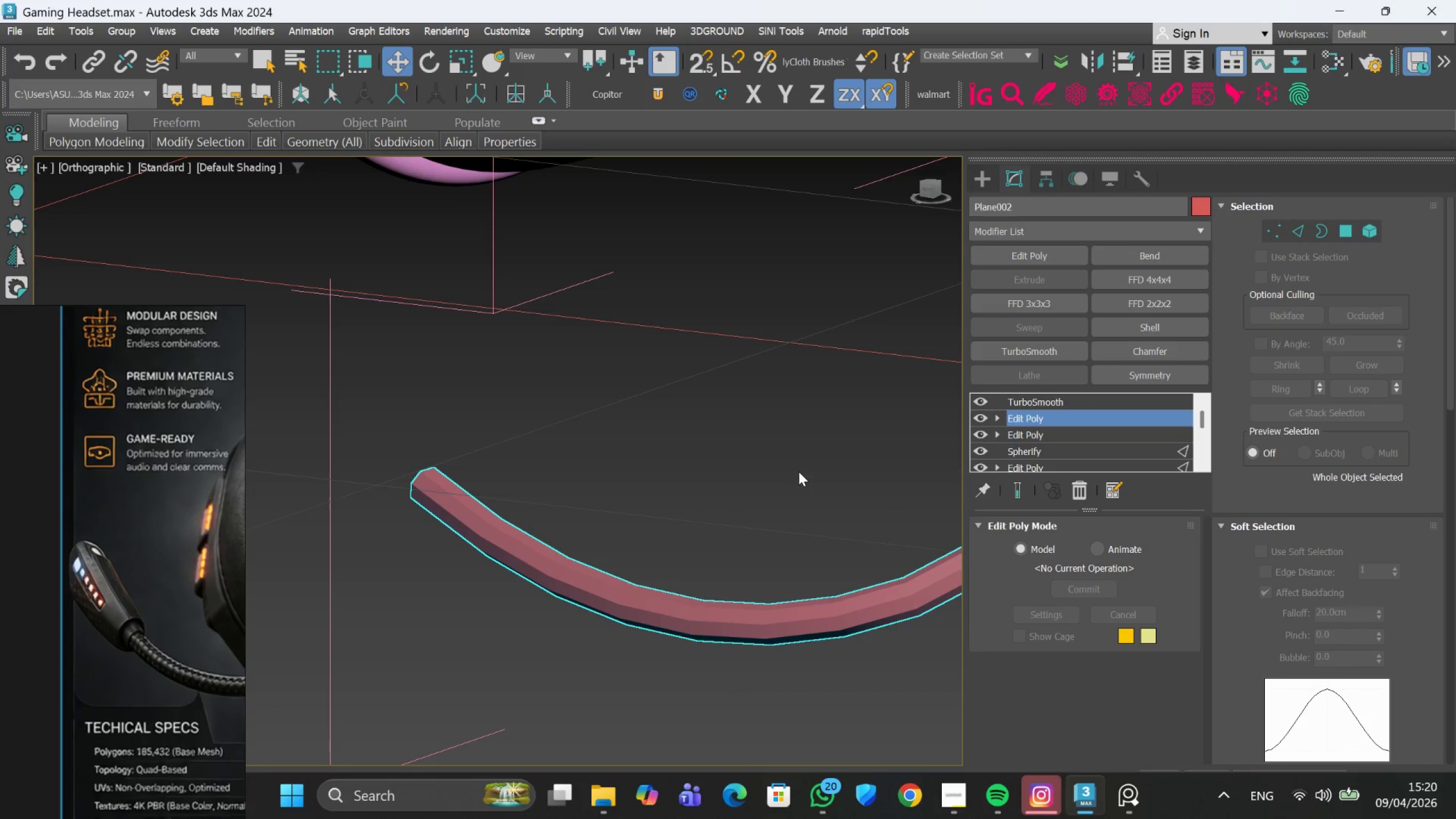 
key(F3)
 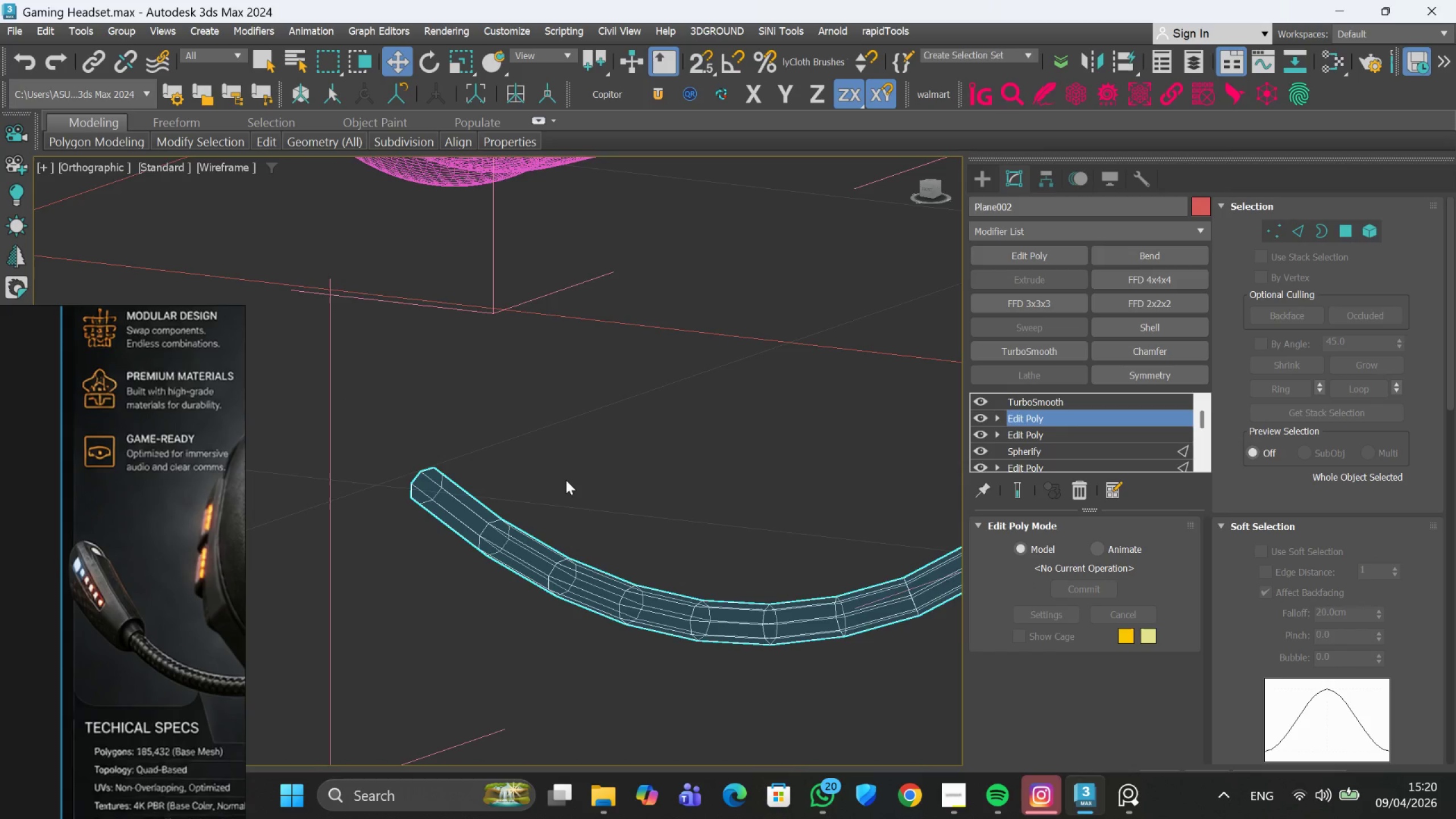 
key(F3)
 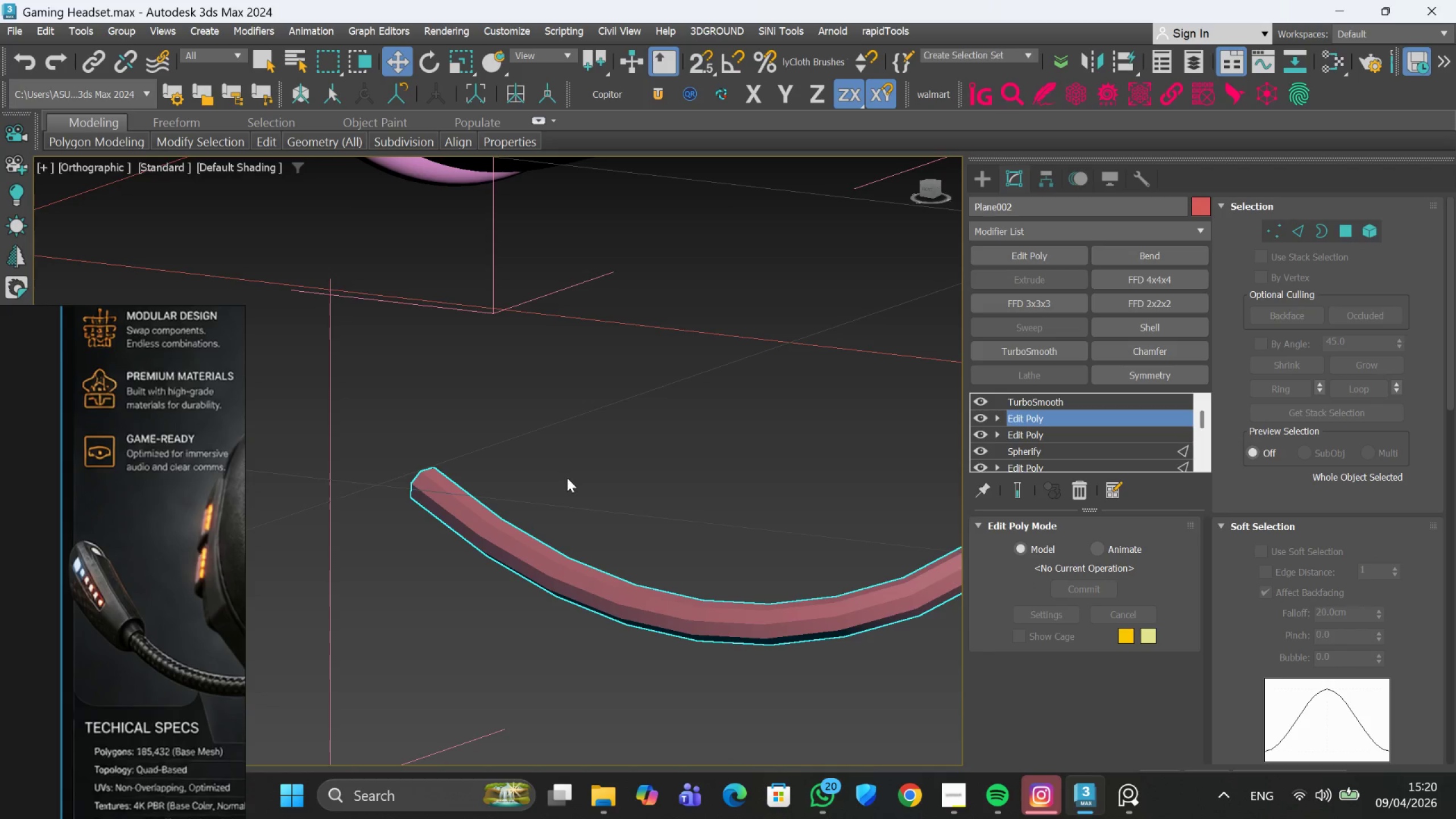 
key(F4)
 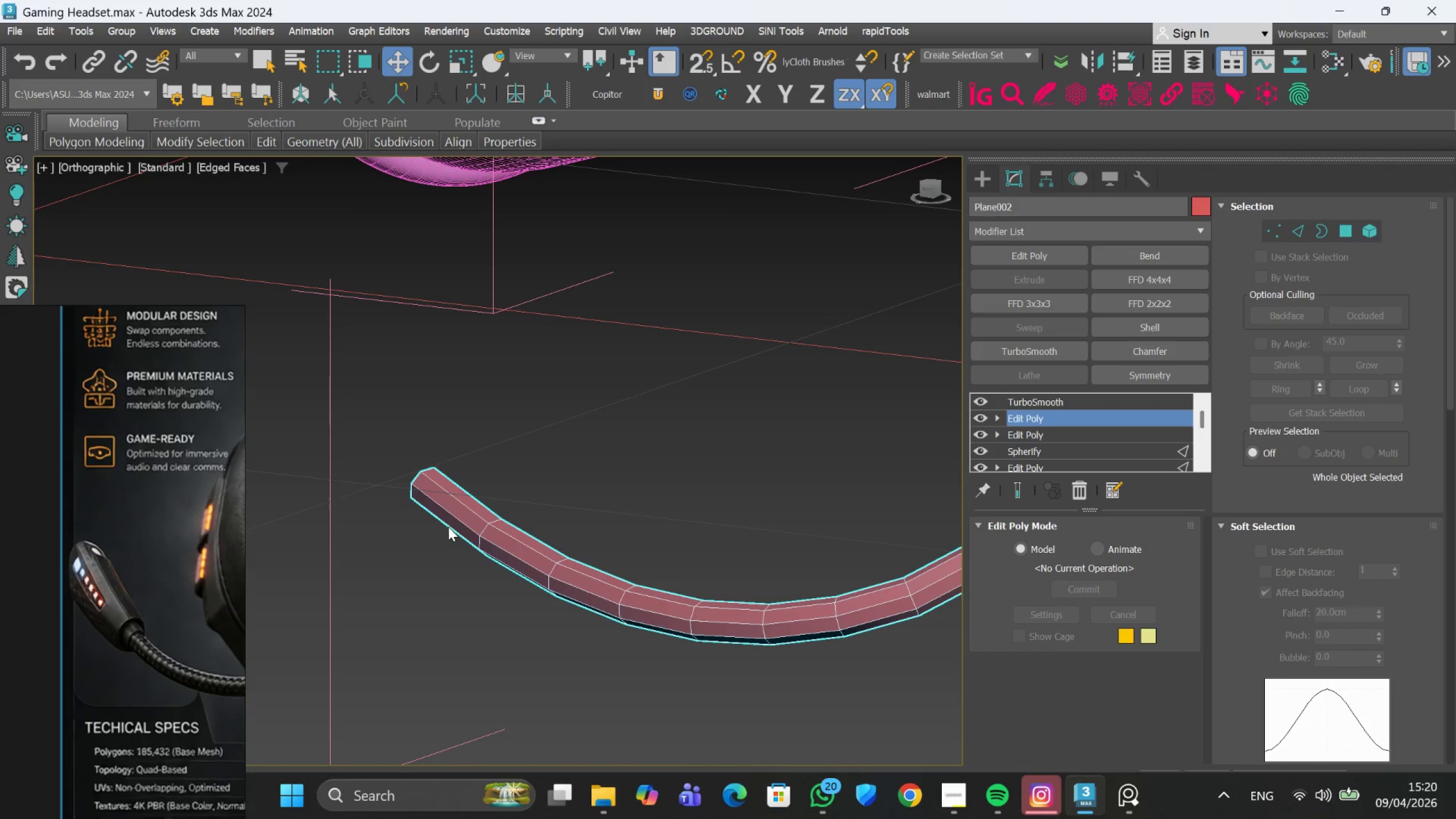 
scroll: coordinate [533, 521], scroll_direction: up, amount: 2.0
 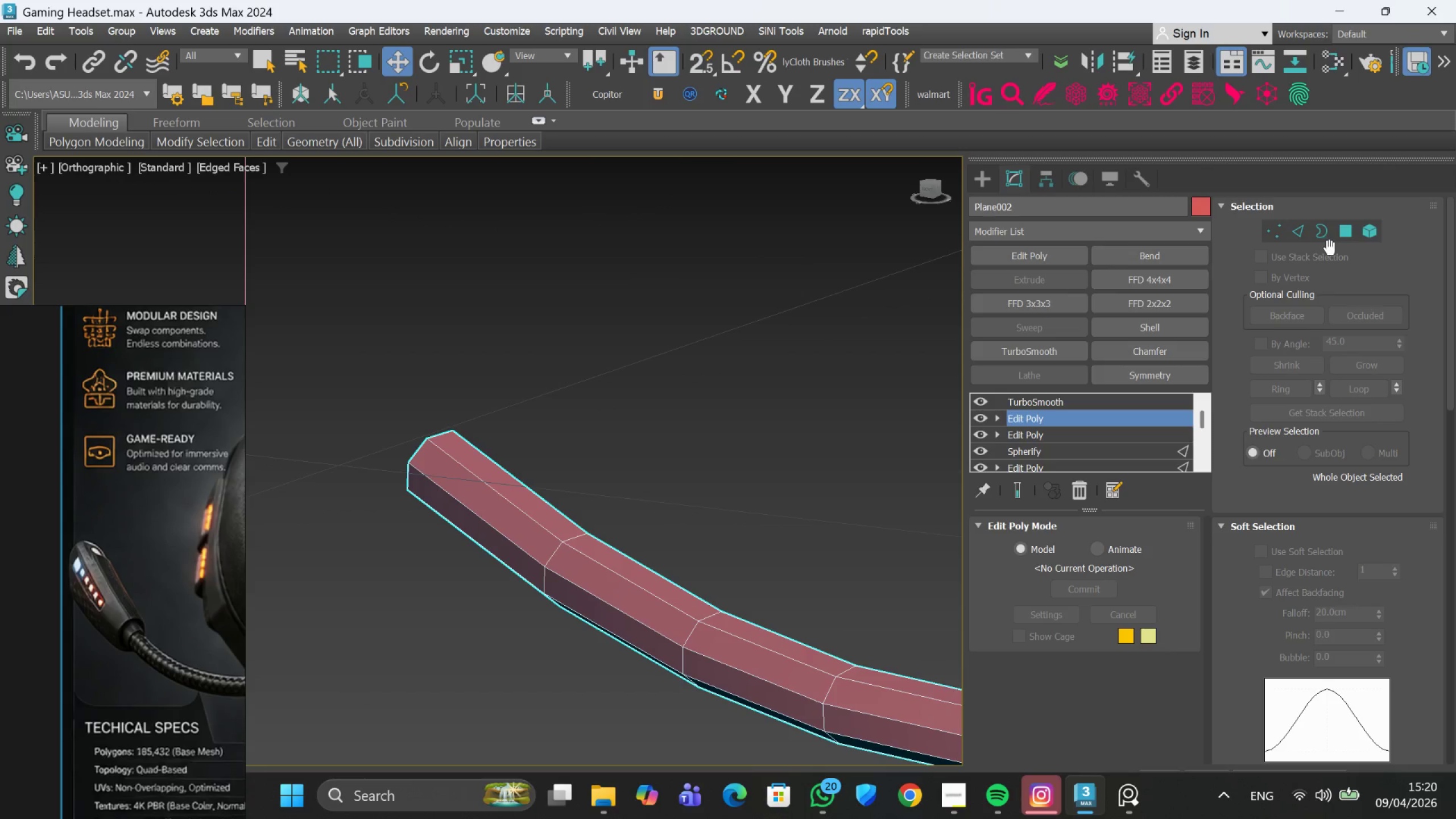 
left_click([1342, 237])
 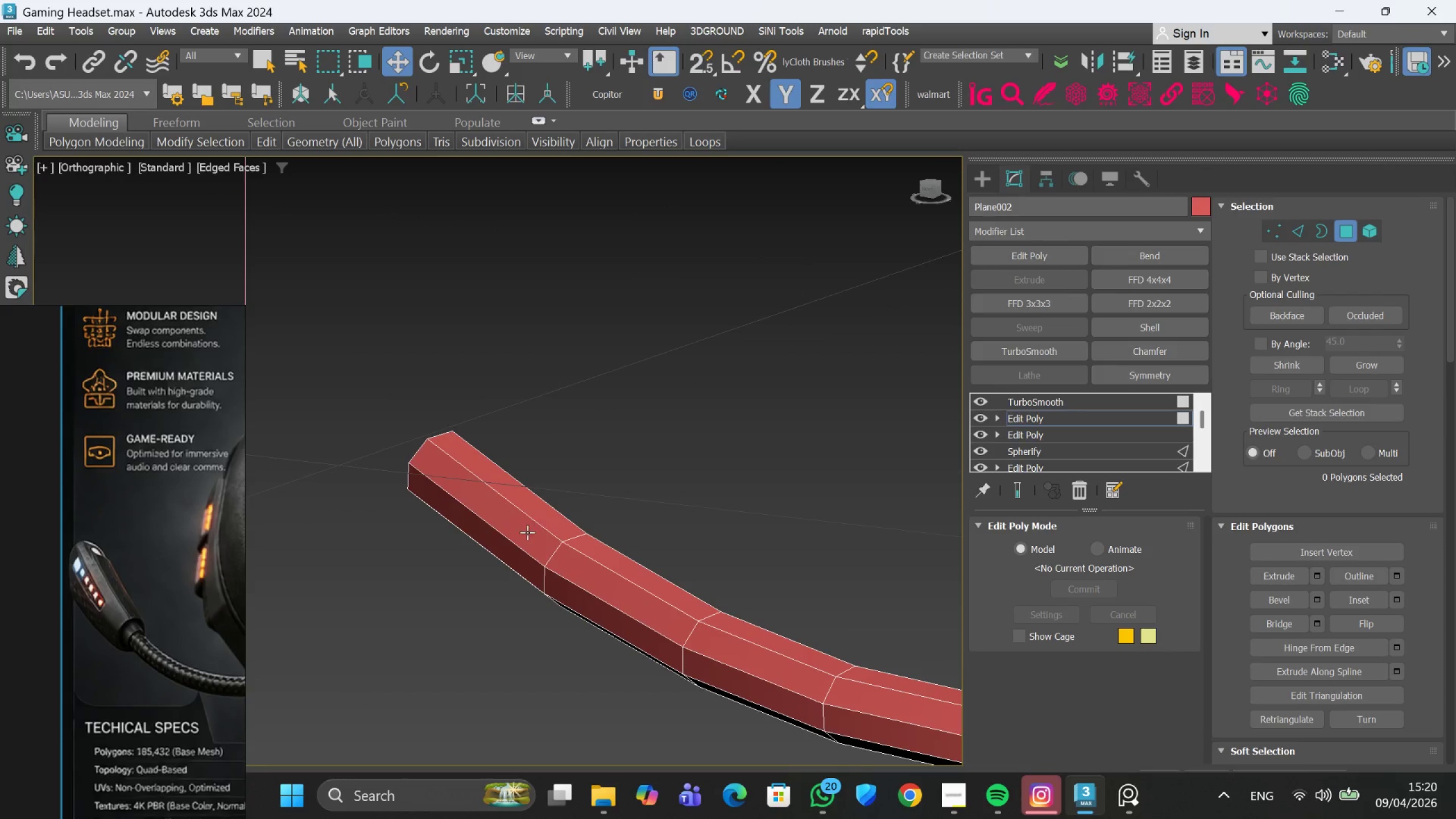 
left_click([525, 533])
 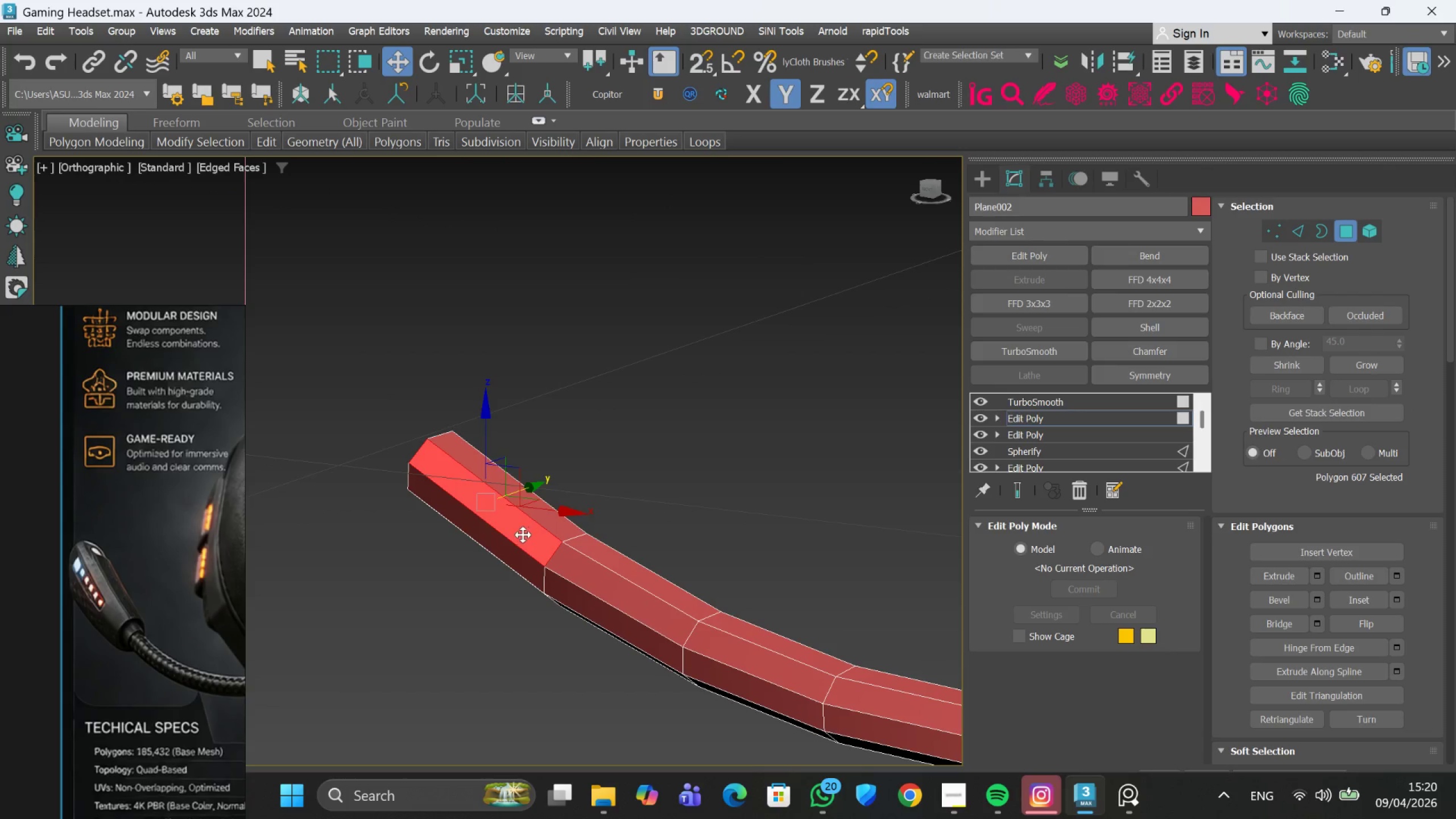 
hold_key(key=ControlLeft, duration=0.76)